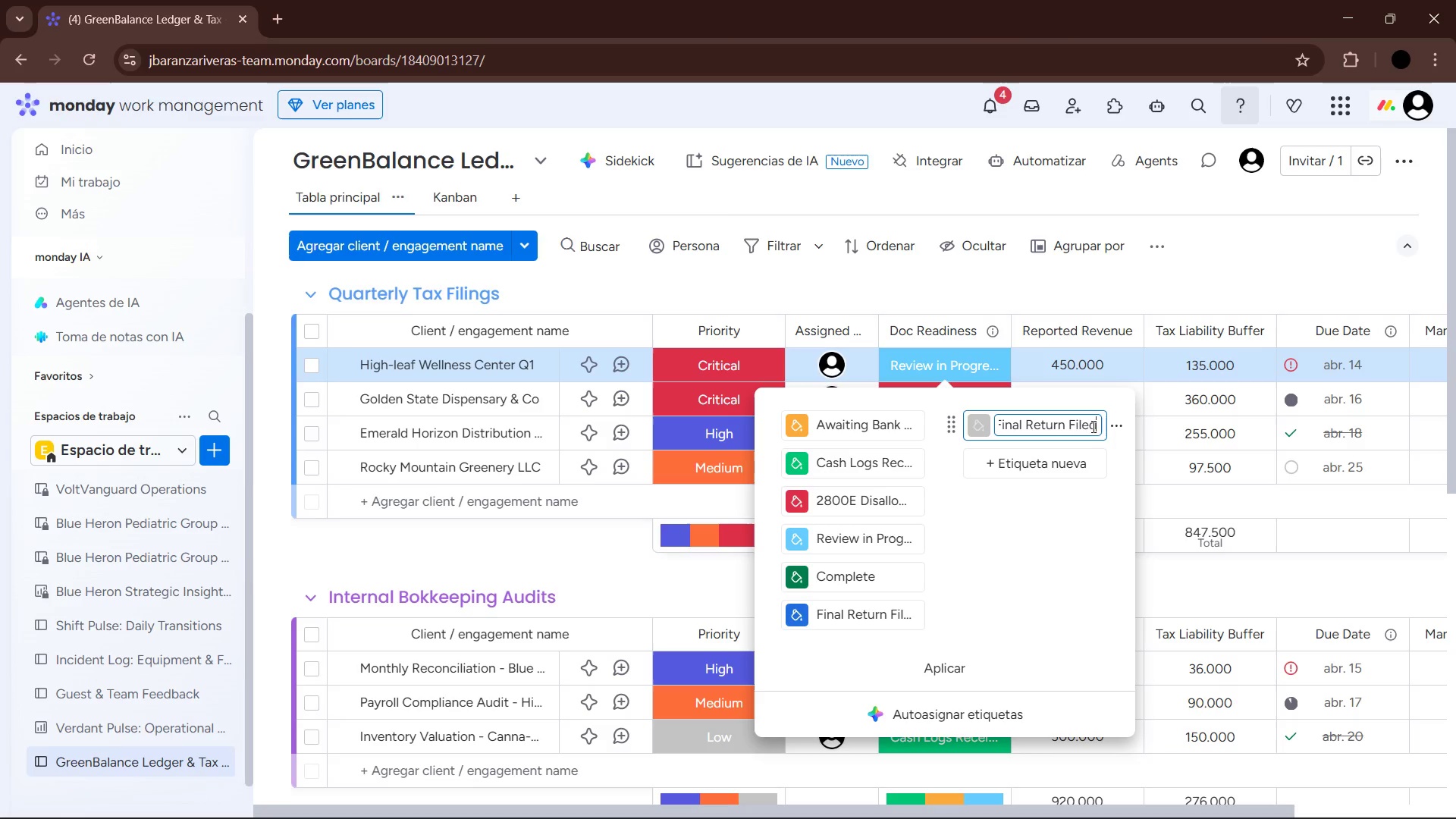 
left_click_drag(start_coordinate=[1095, 426], to_coordinate=[995, 422])
 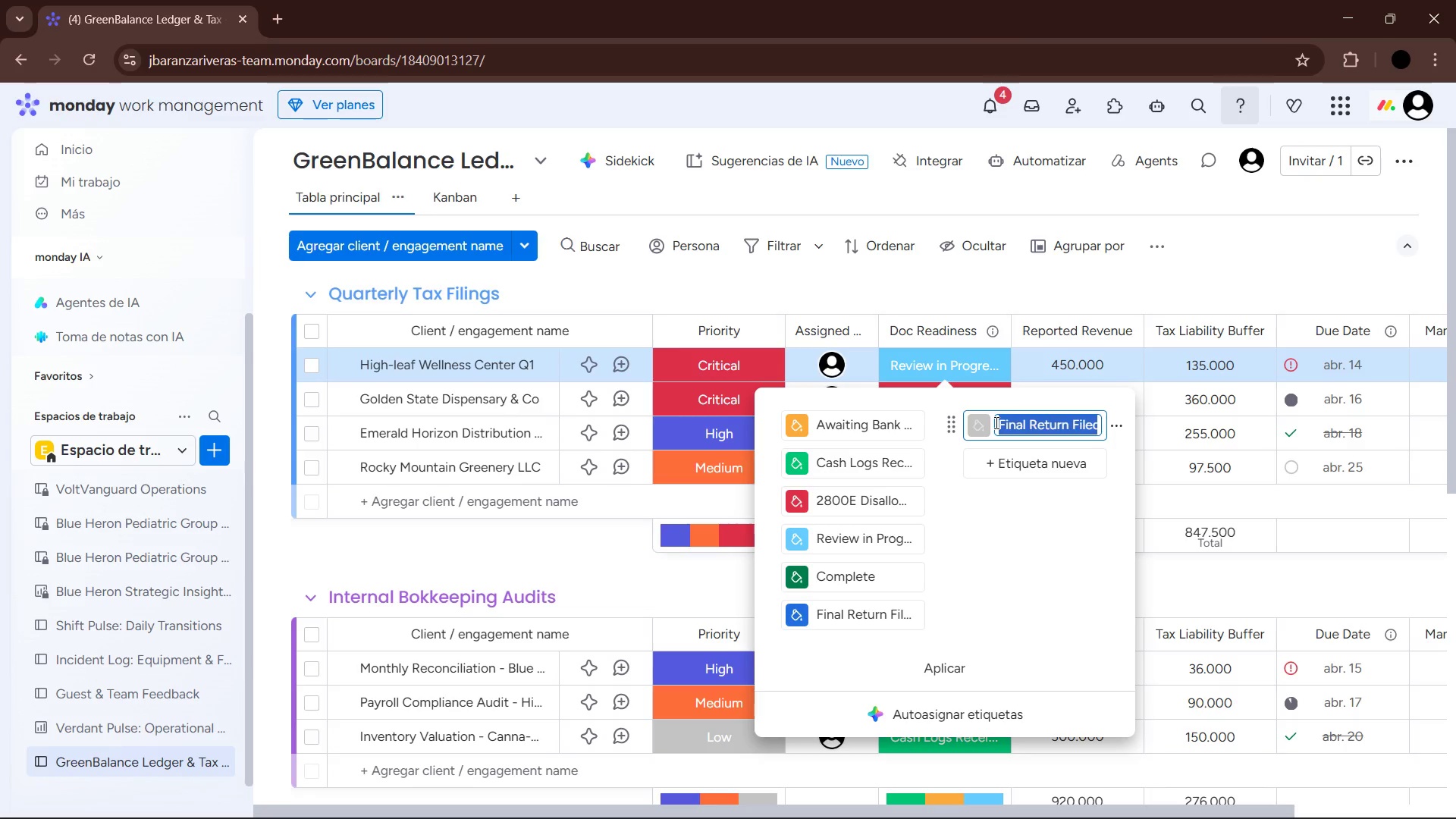 
key(Backspace)
 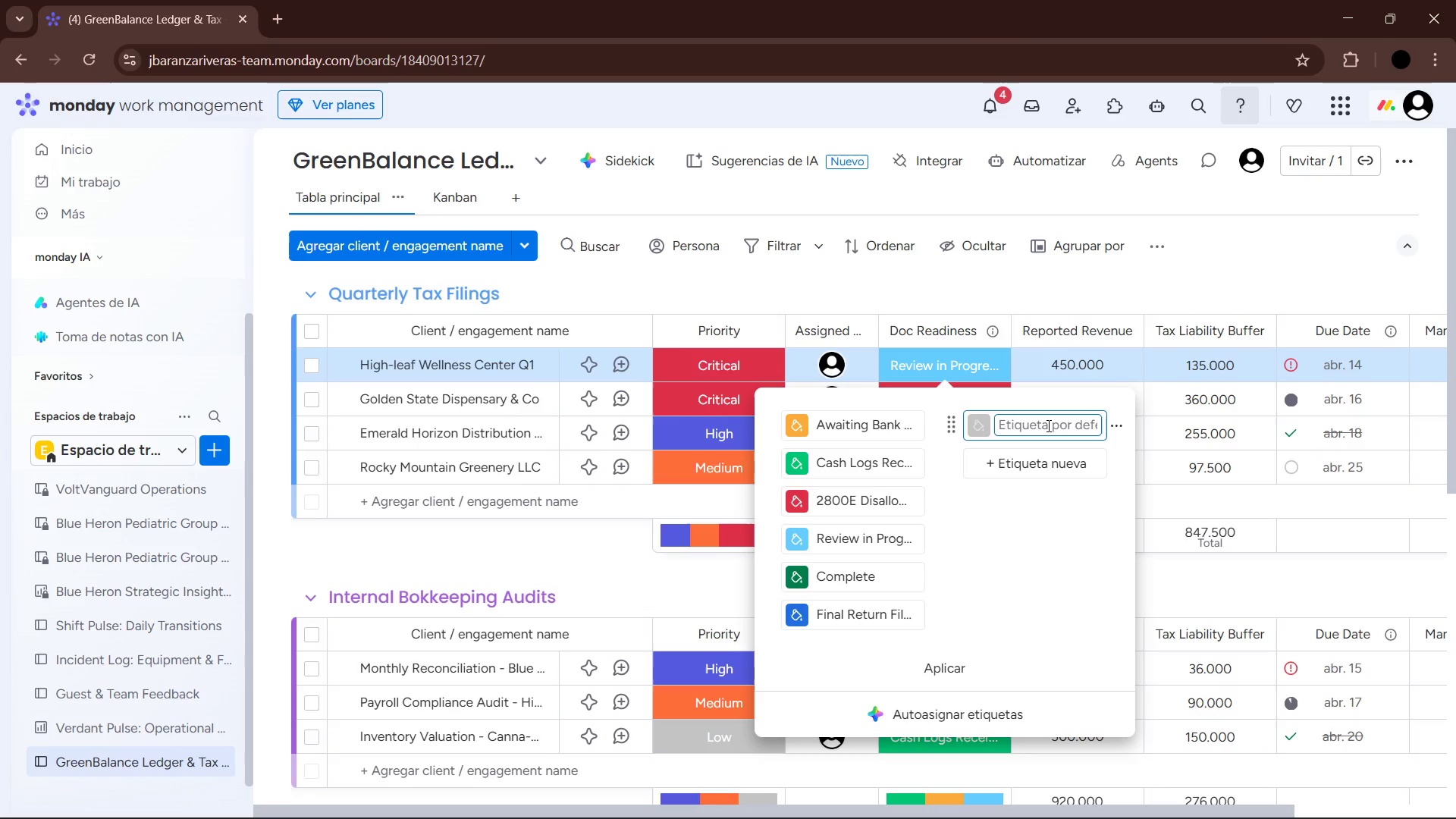 
wait(6.59)
 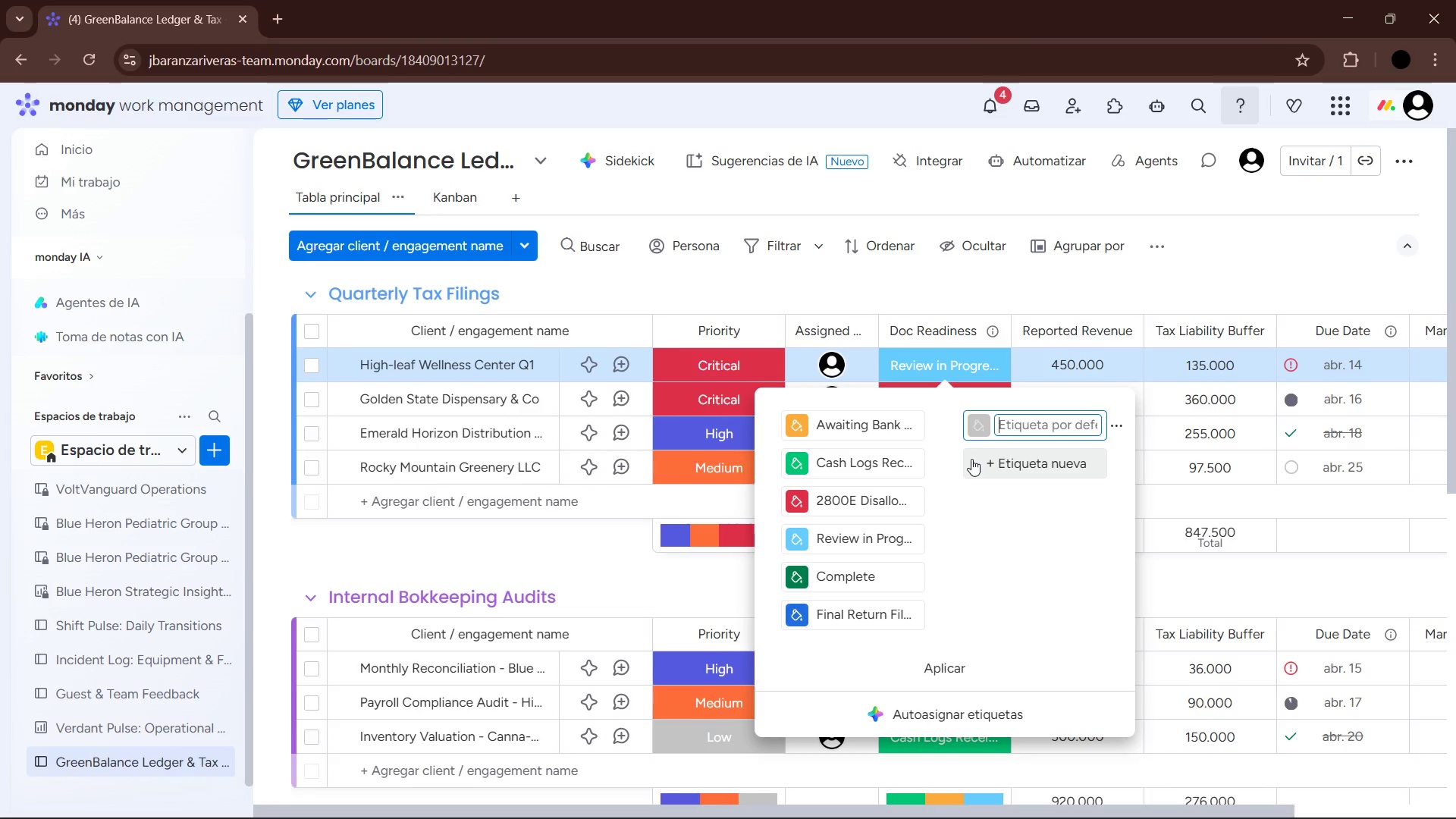 
left_click([958, 678])
 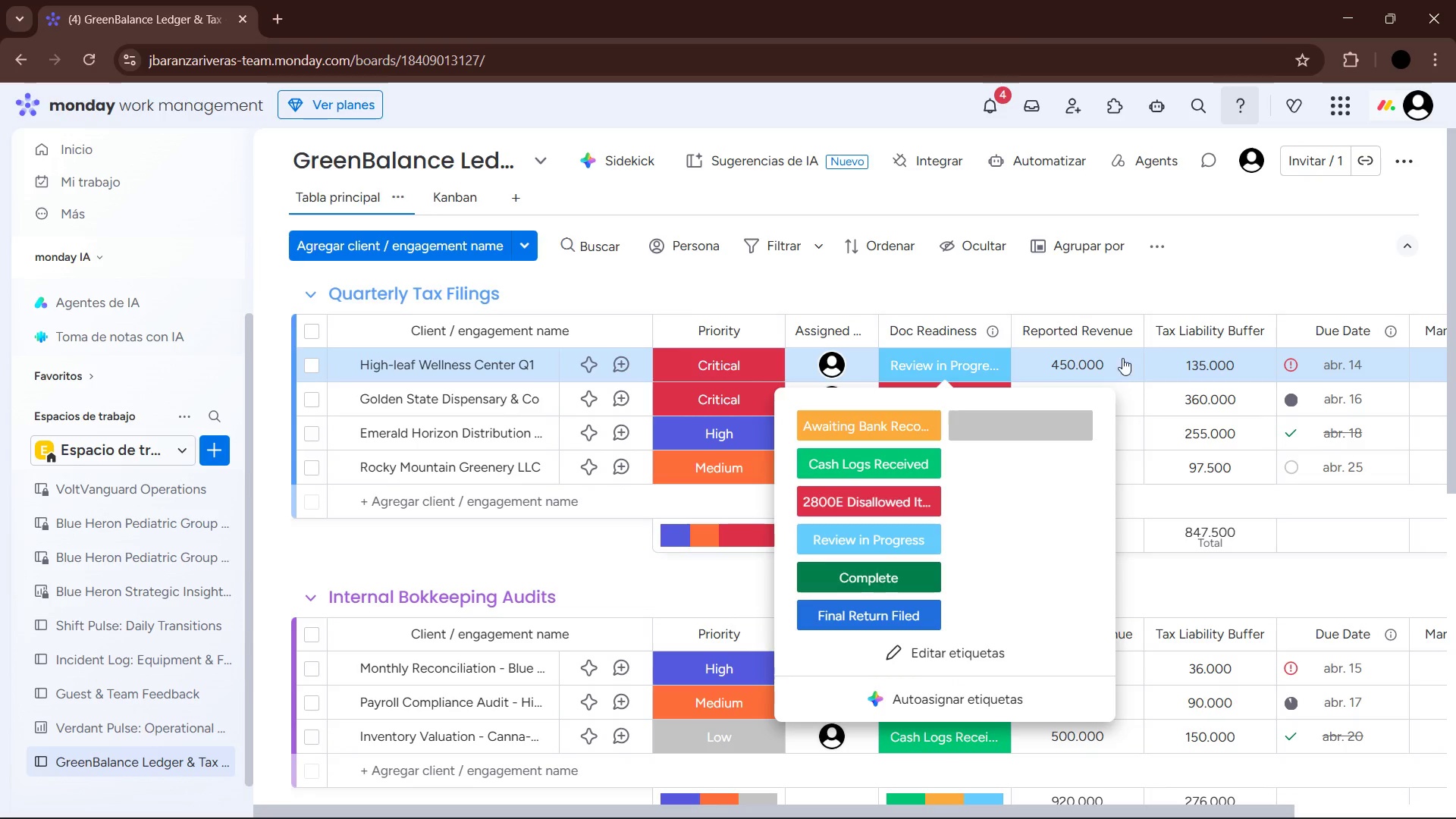 
left_click([1157, 293])
 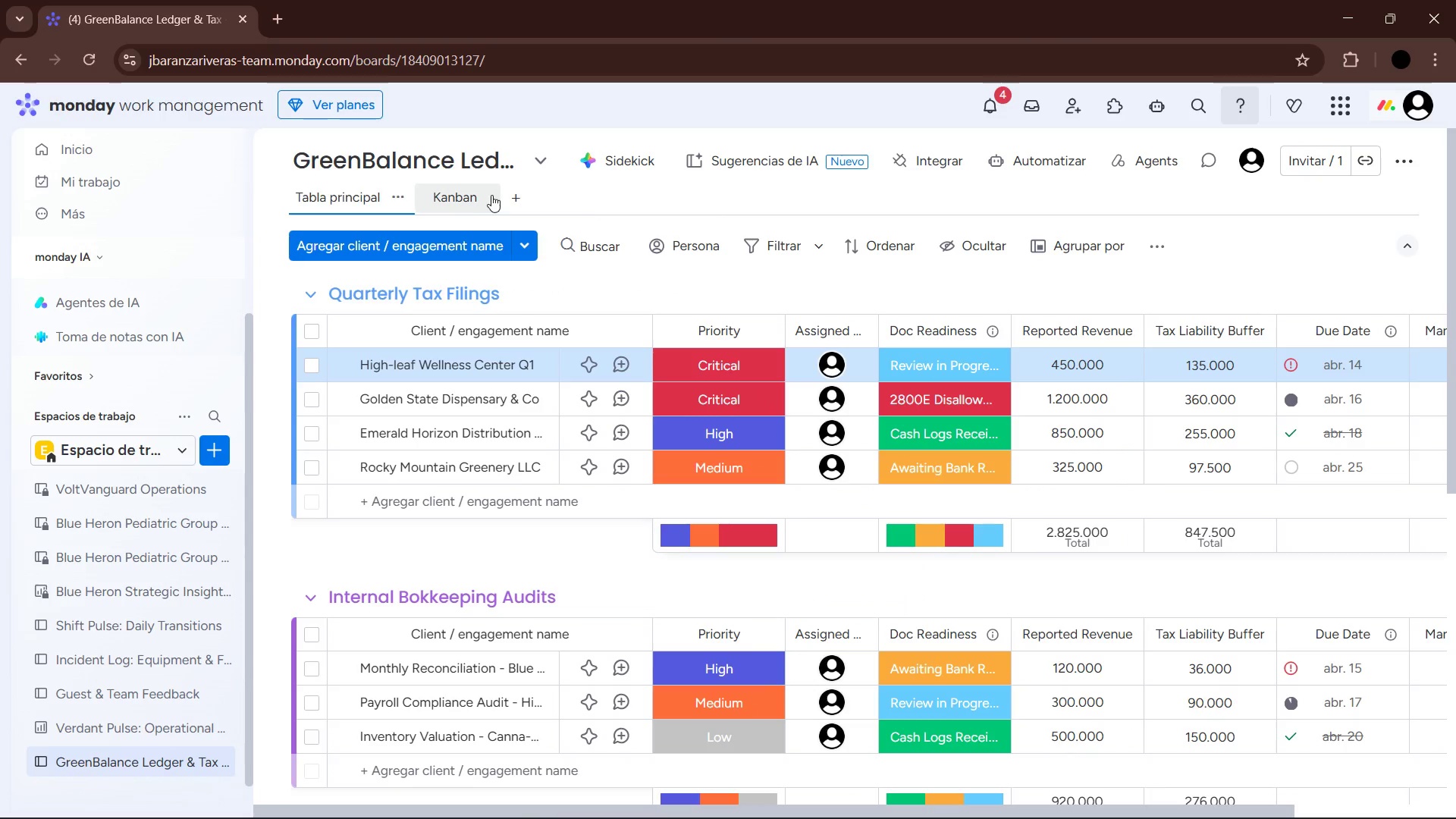 
left_click([444, 199])
 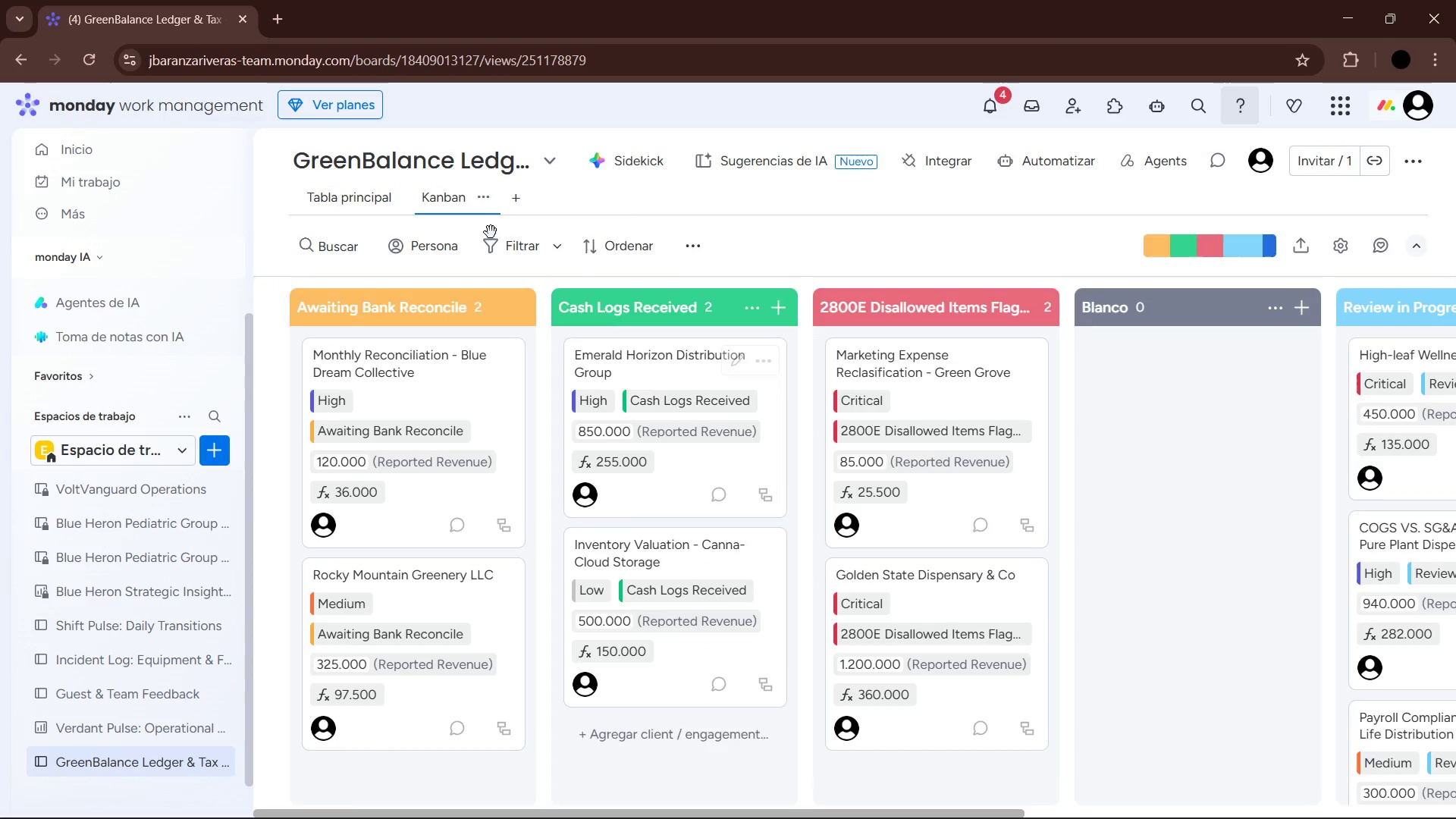 
left_click_drag(start_coordinate=[1203, 310], to_coordinate=[1451, 297])
 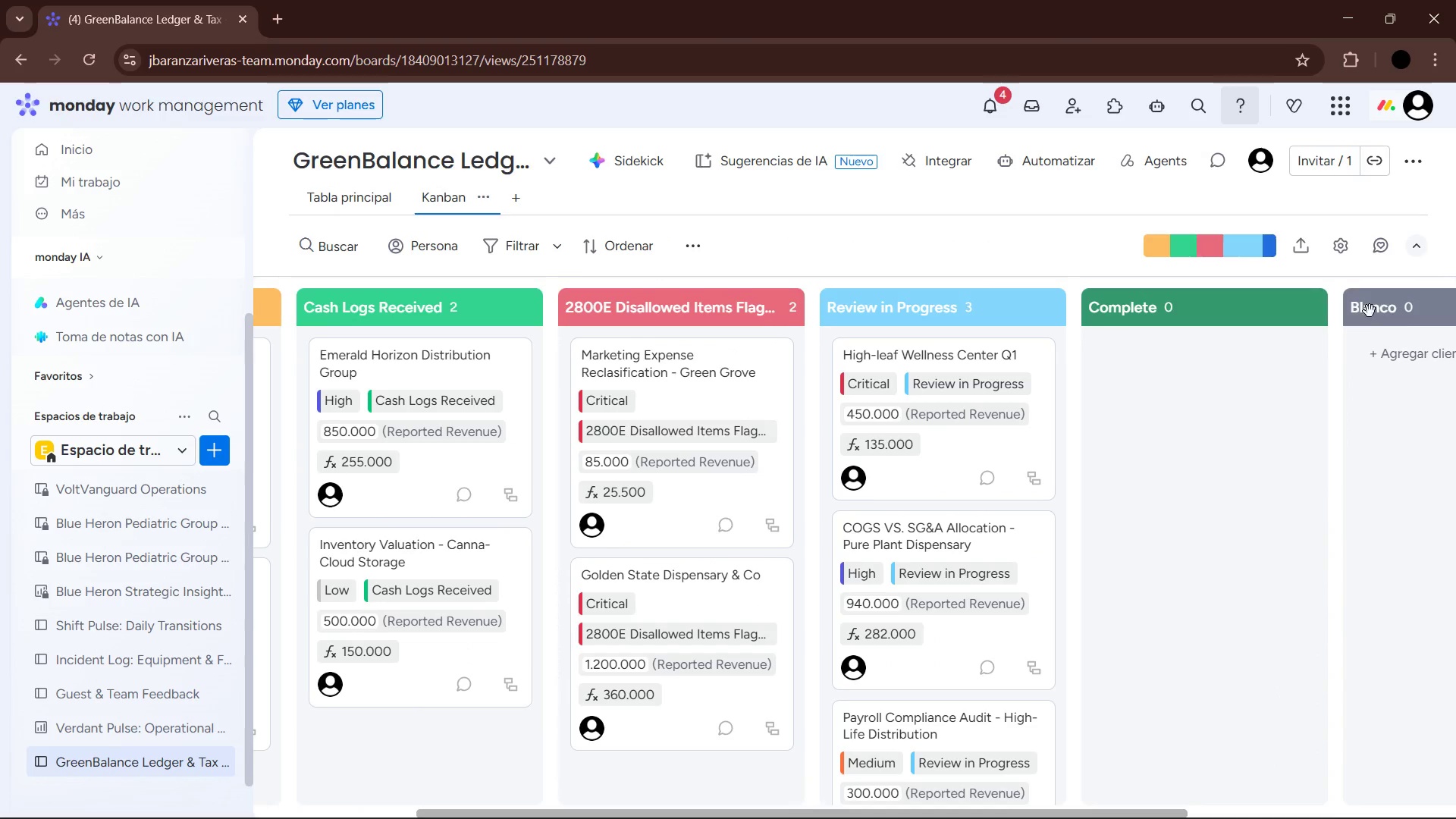 
left_click_drag(start_coordinate=[1389, 305], to_coordinate=[1436, 301])
 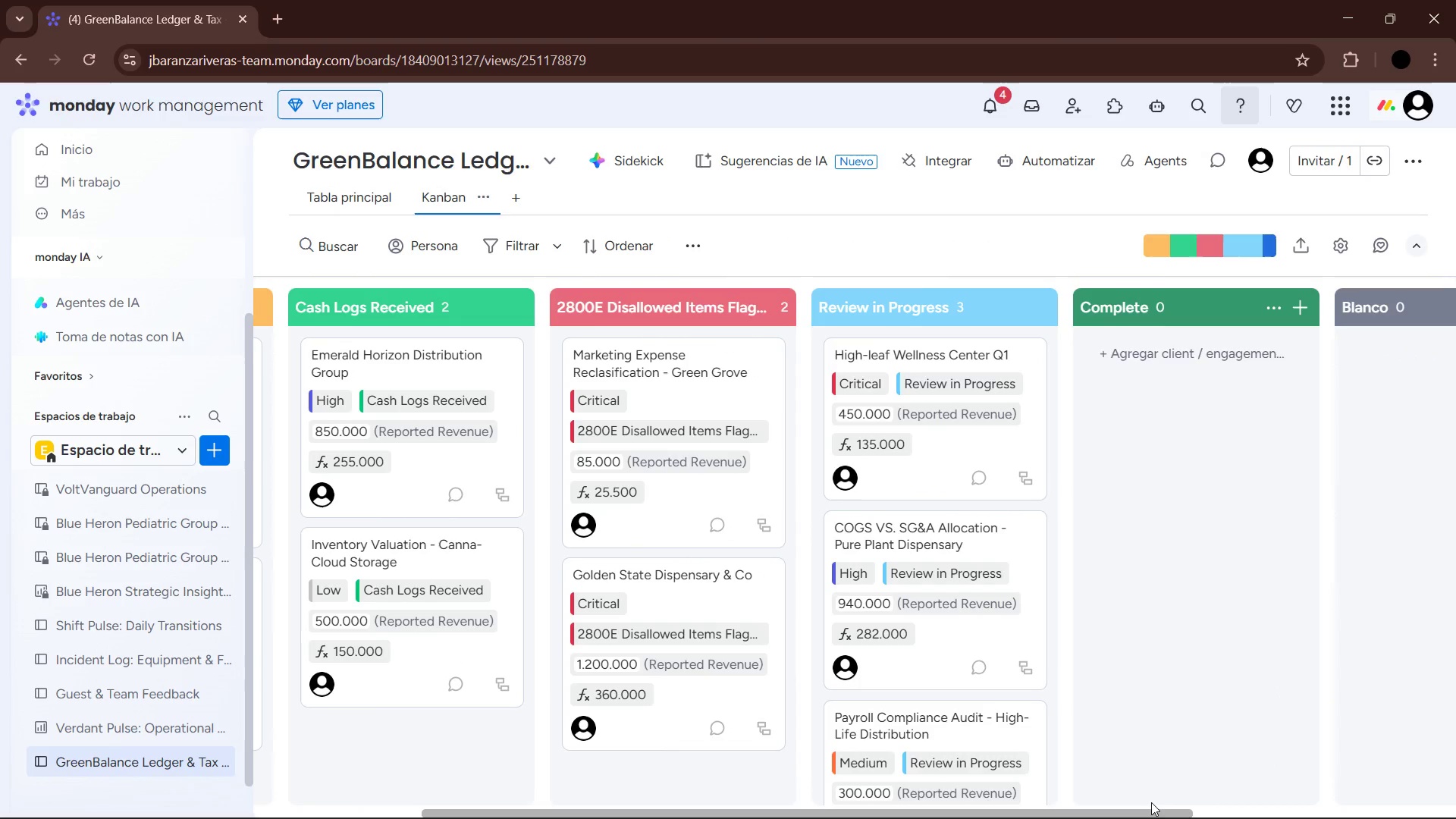 
left_click_drag(start_coordinate=[1157, 811], to_coordinate=[1455, 755])
 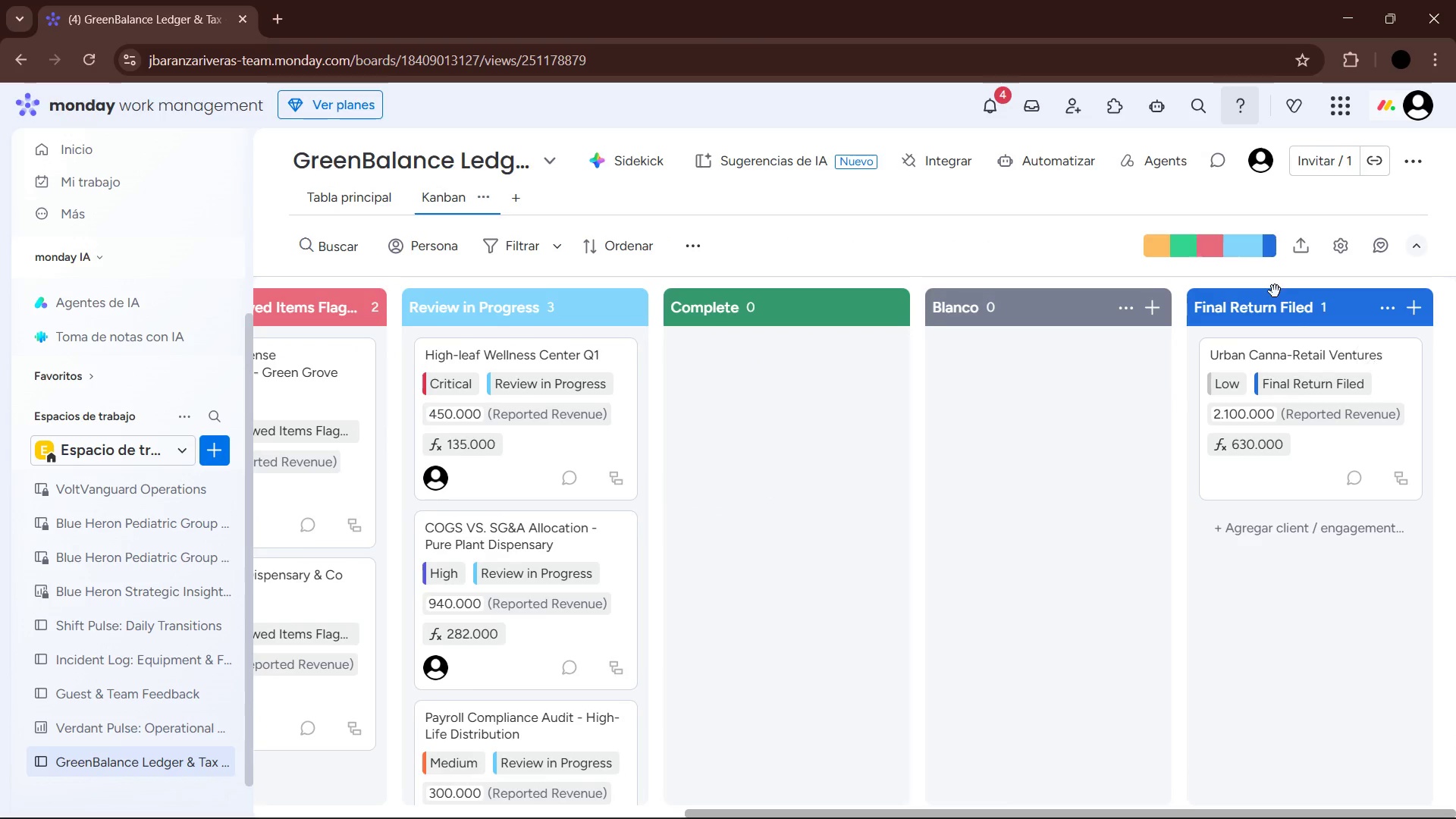 
left_click_drag(start_coordinate=[1284, 306], to_coordinate=[981, 299])
 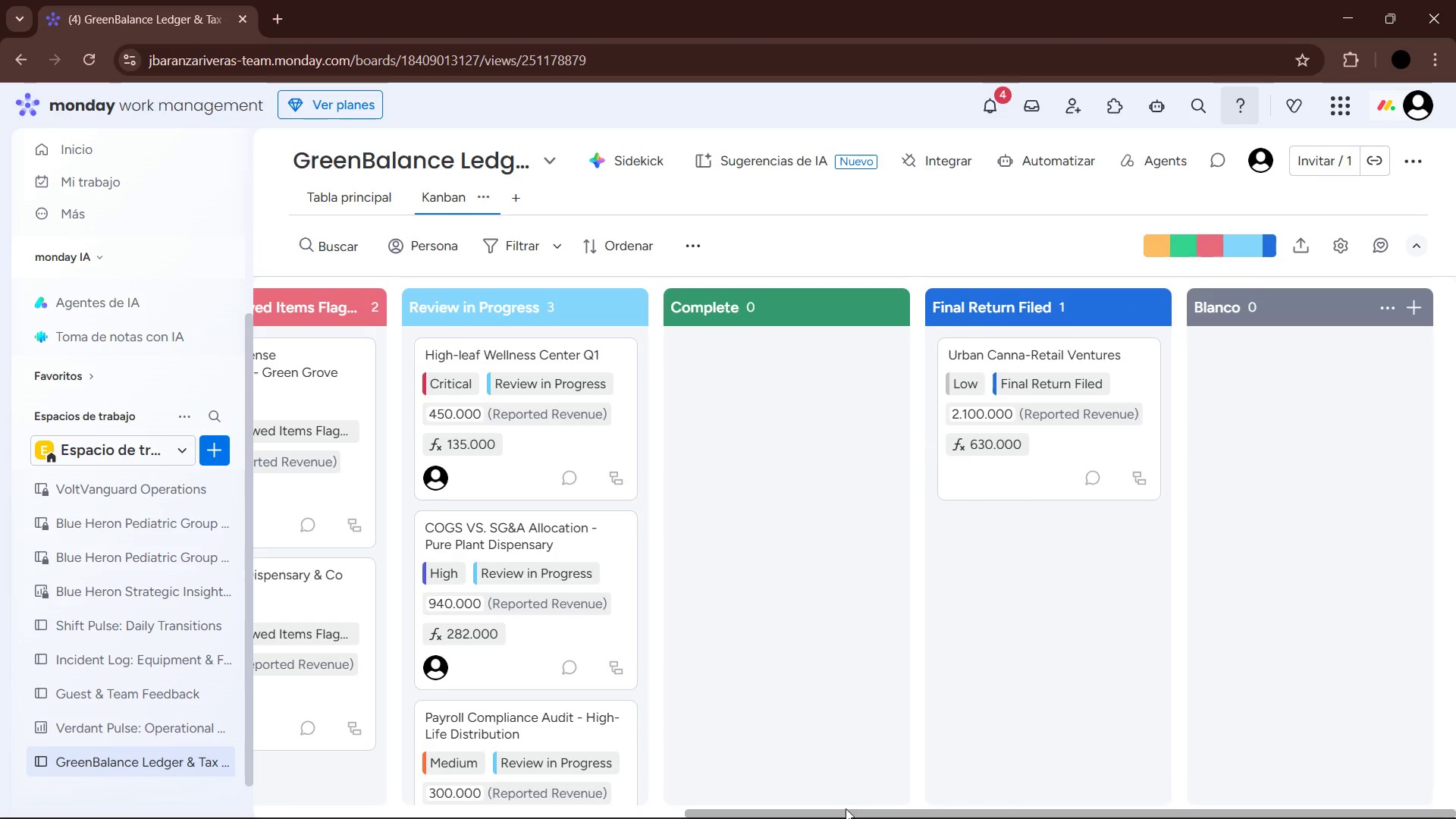 
left_click_drag(start_coordinate=[846, 812], to_coordinate=[398, 786])
 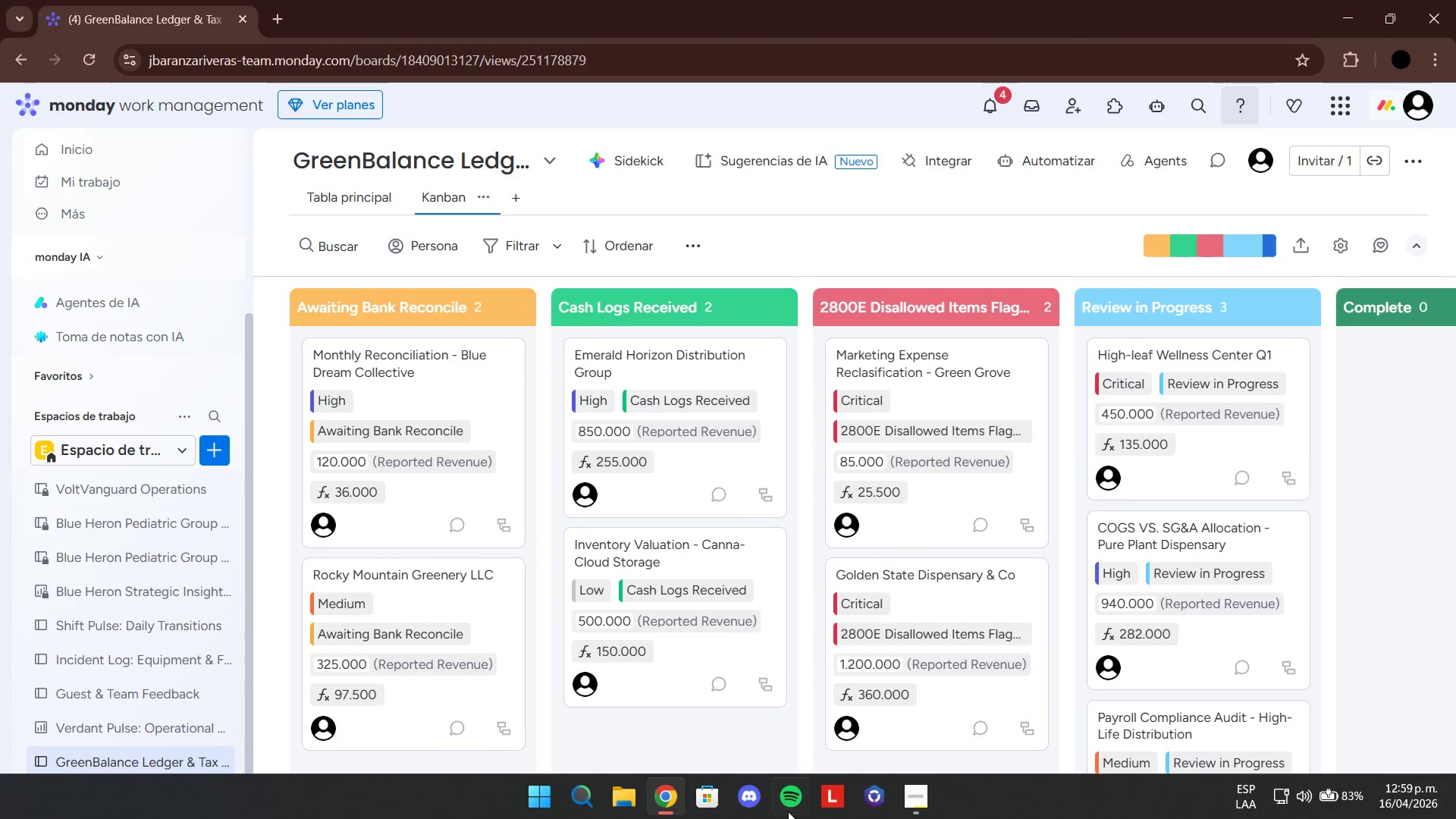 
wait(6.51)
 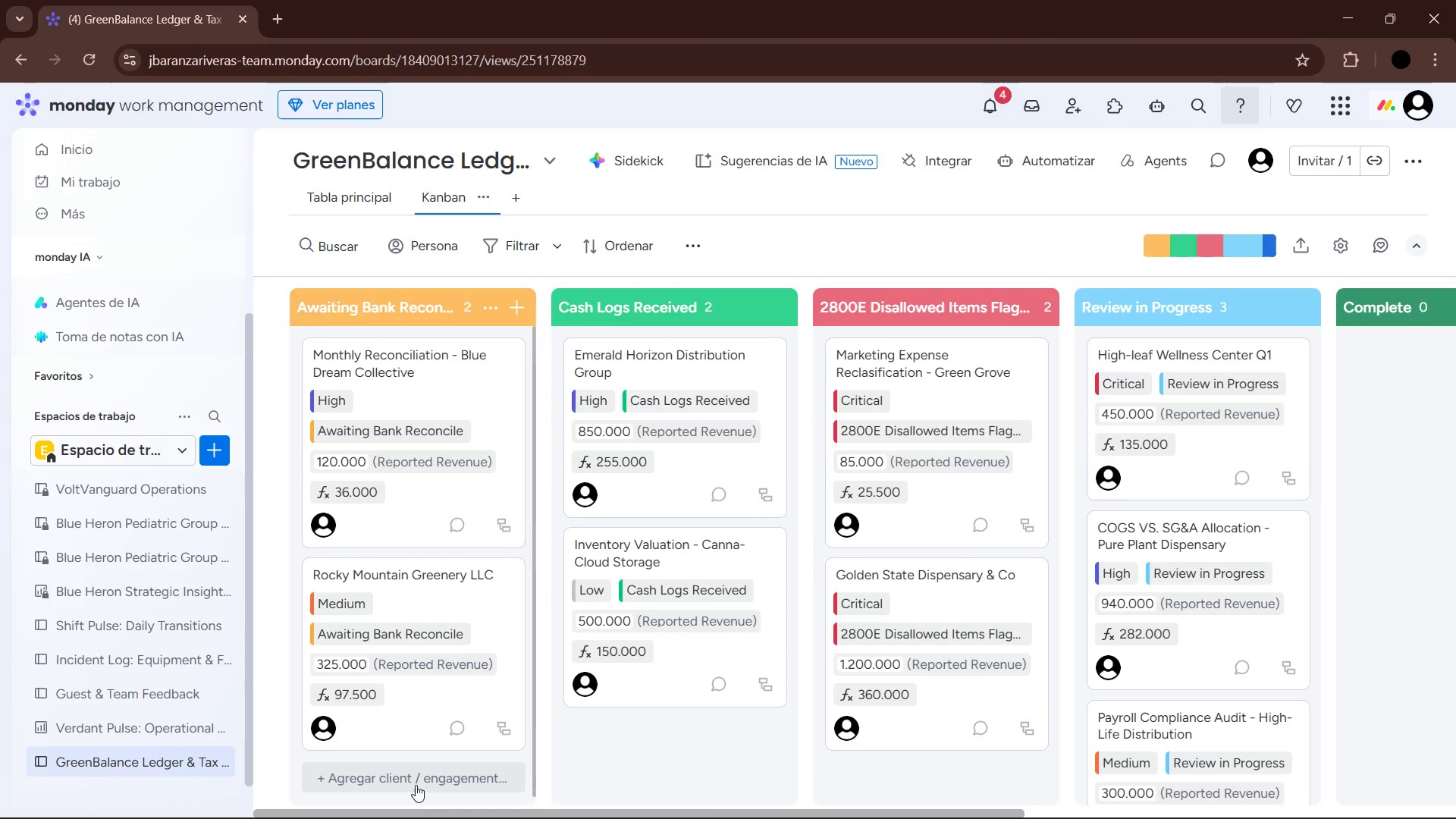 
left_click_drag(start_coordinate=[950, 809], to_coordinate=[741, 736])
 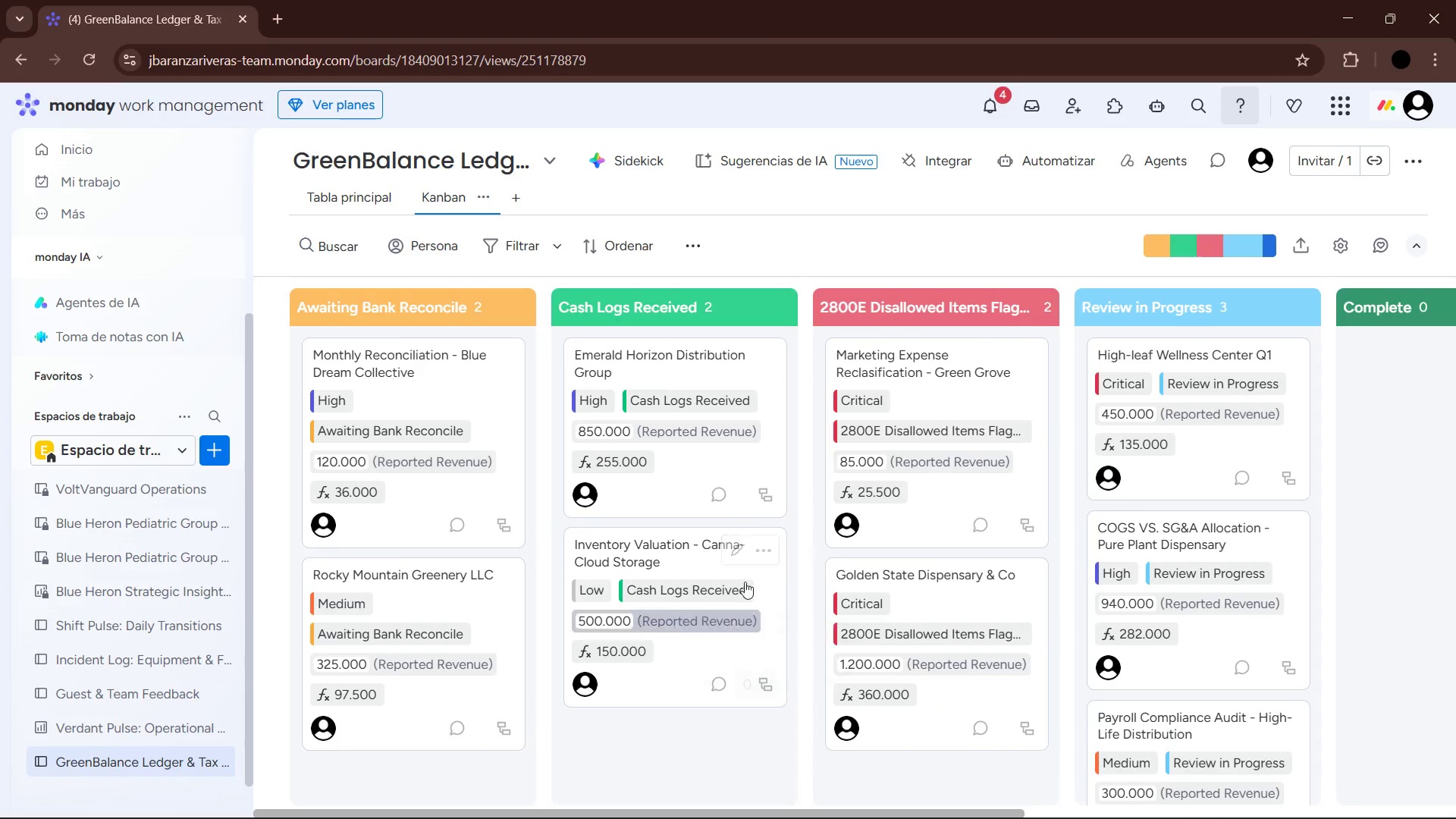 
mouse_move([663, 457])
 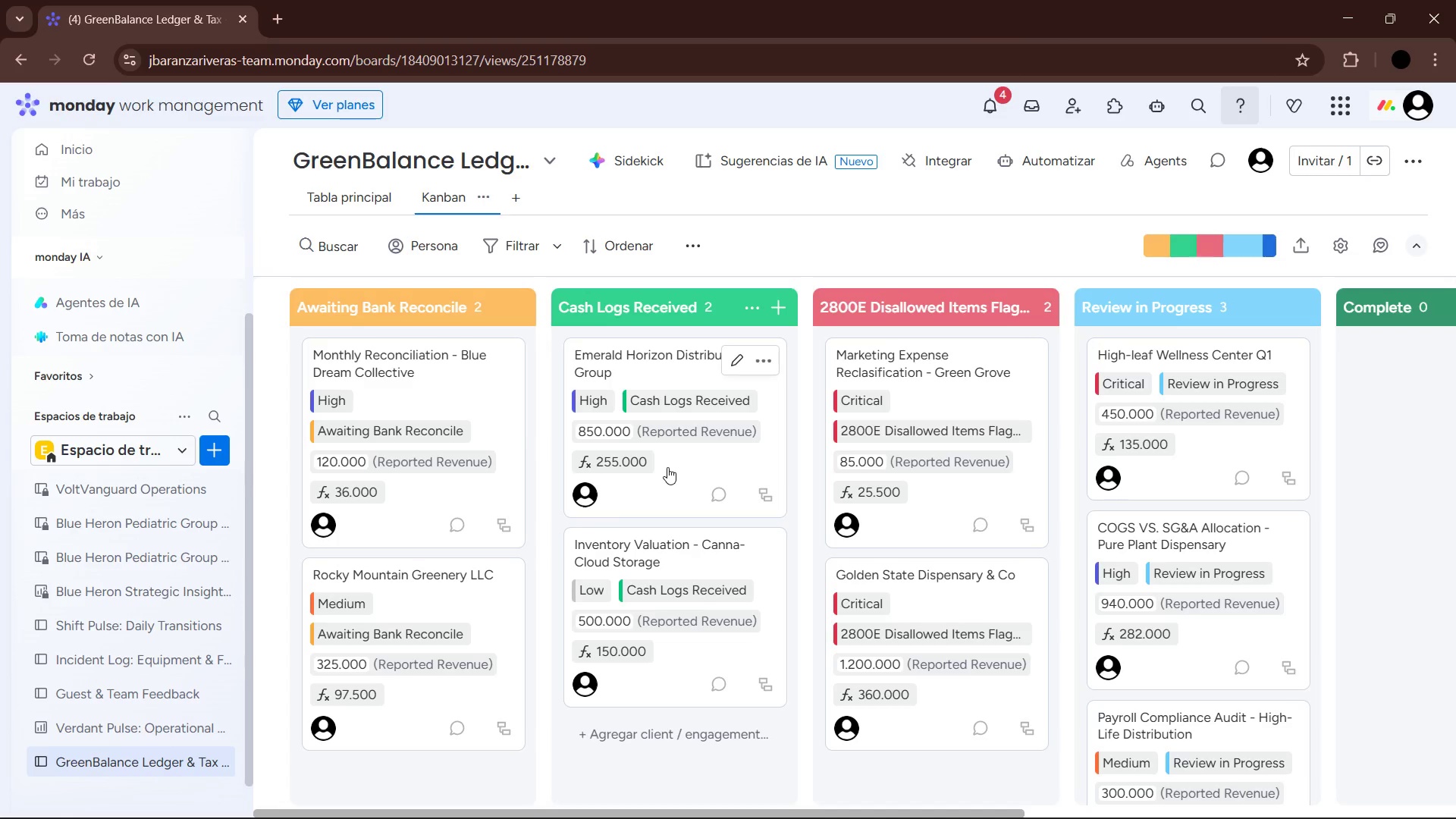 
left_click([689, 244])
 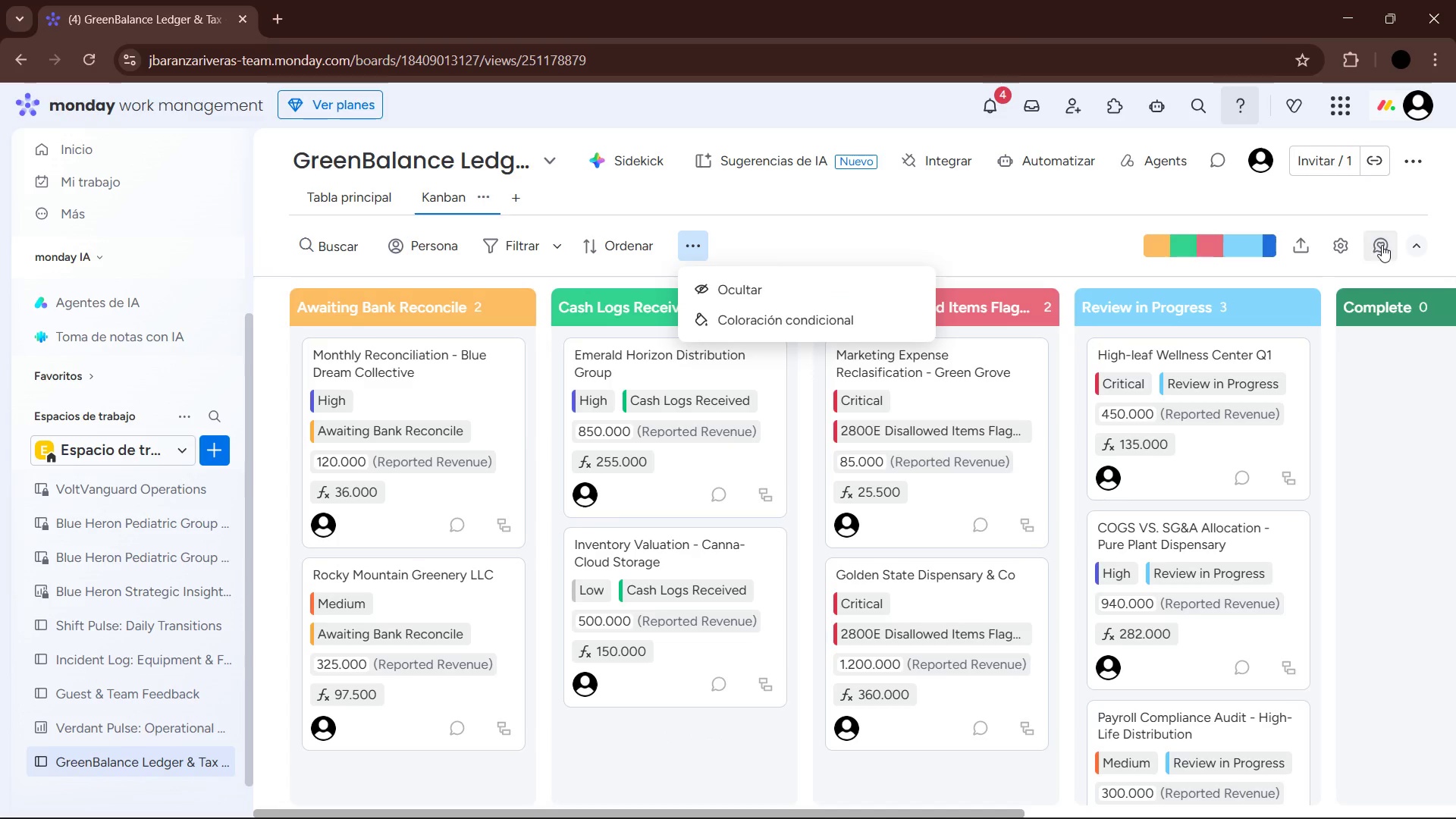 
left_click([1341, 244])
 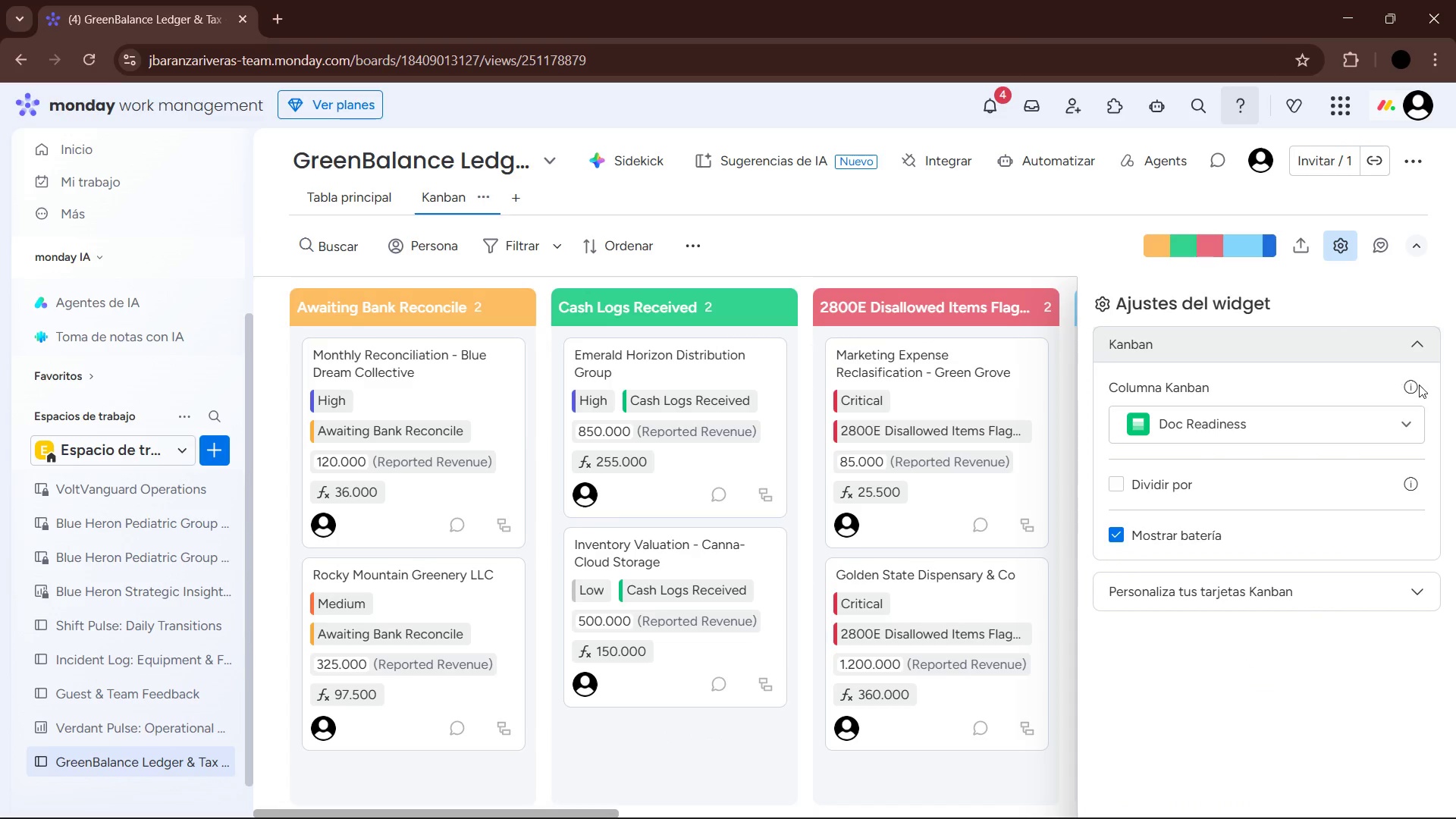 
left_click([1354, 594])
 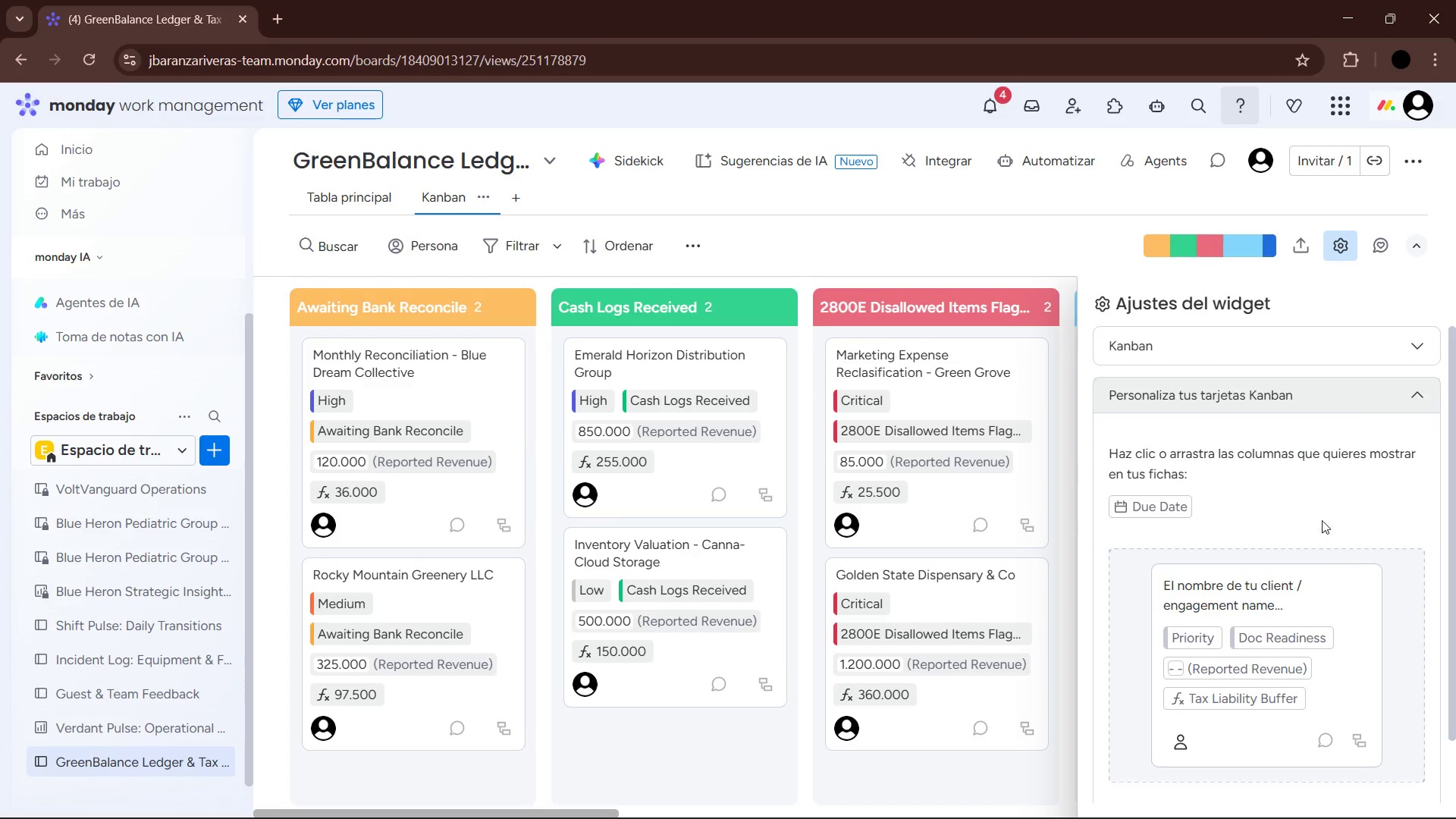 
scroll: coordinate [1311, 515], scroll_direction: down, amount: 2.0
 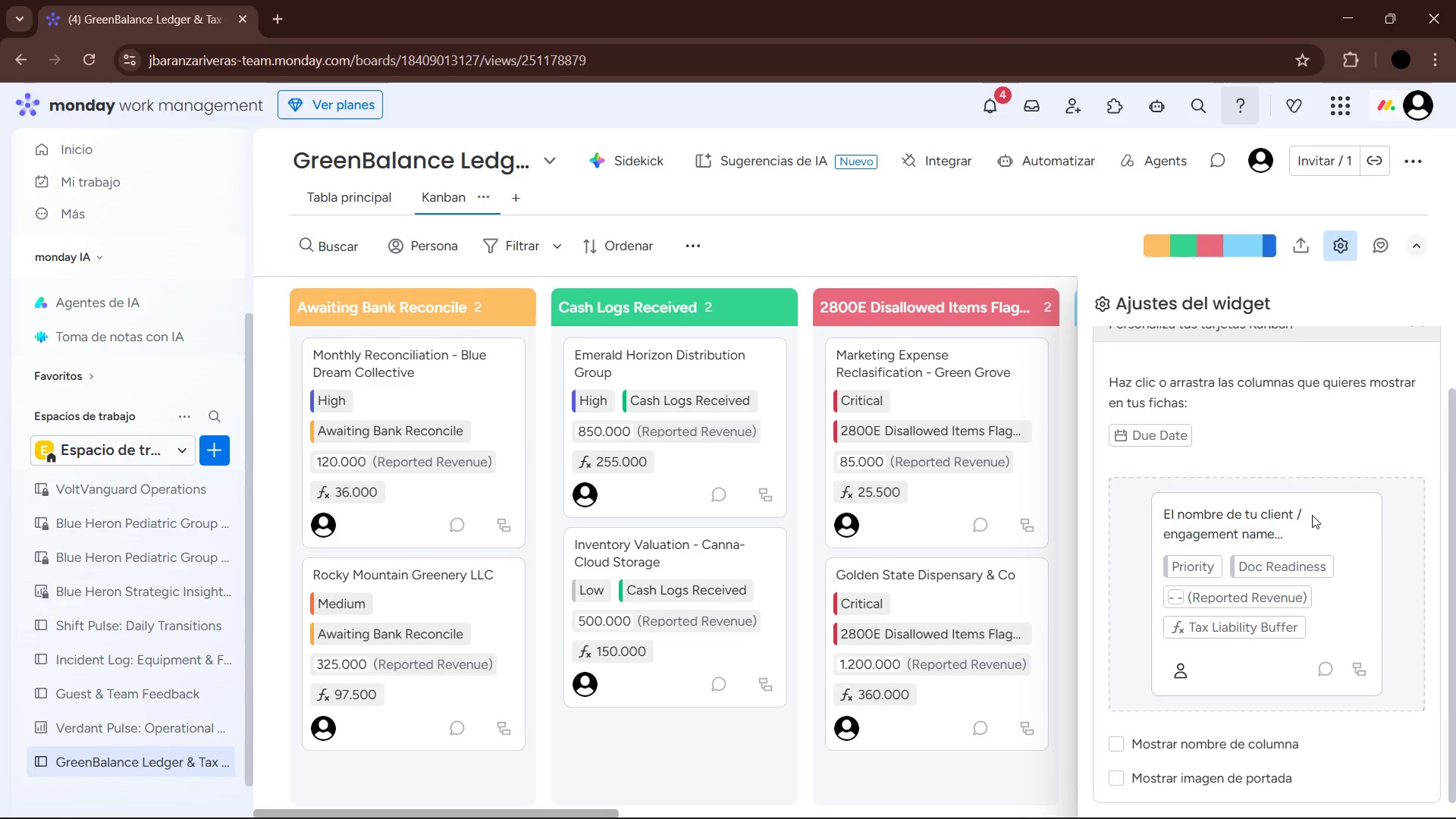 
left_click([1209, 571])
 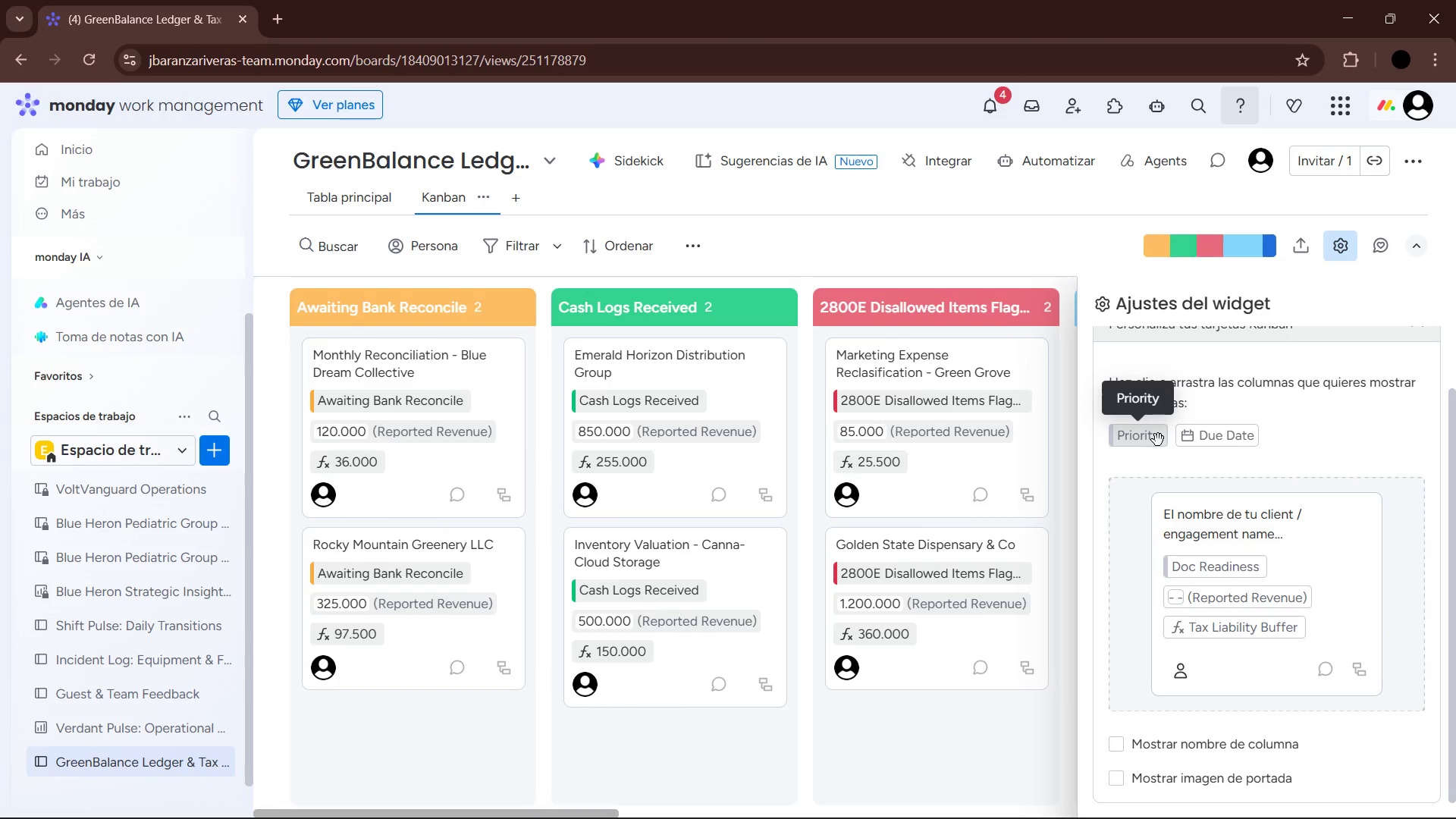 
wait(5.19)
 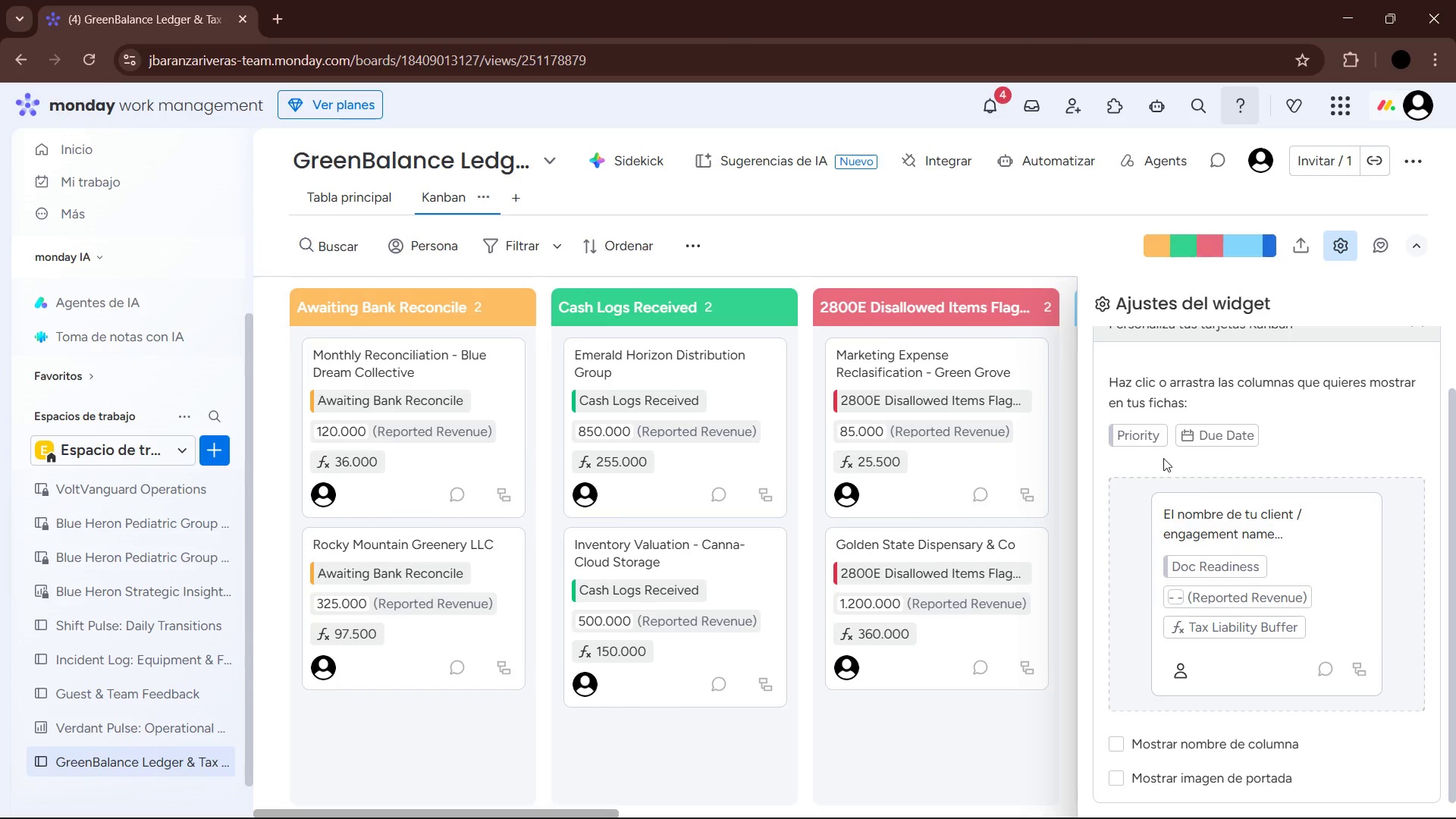 
left_click([1158, 440])
 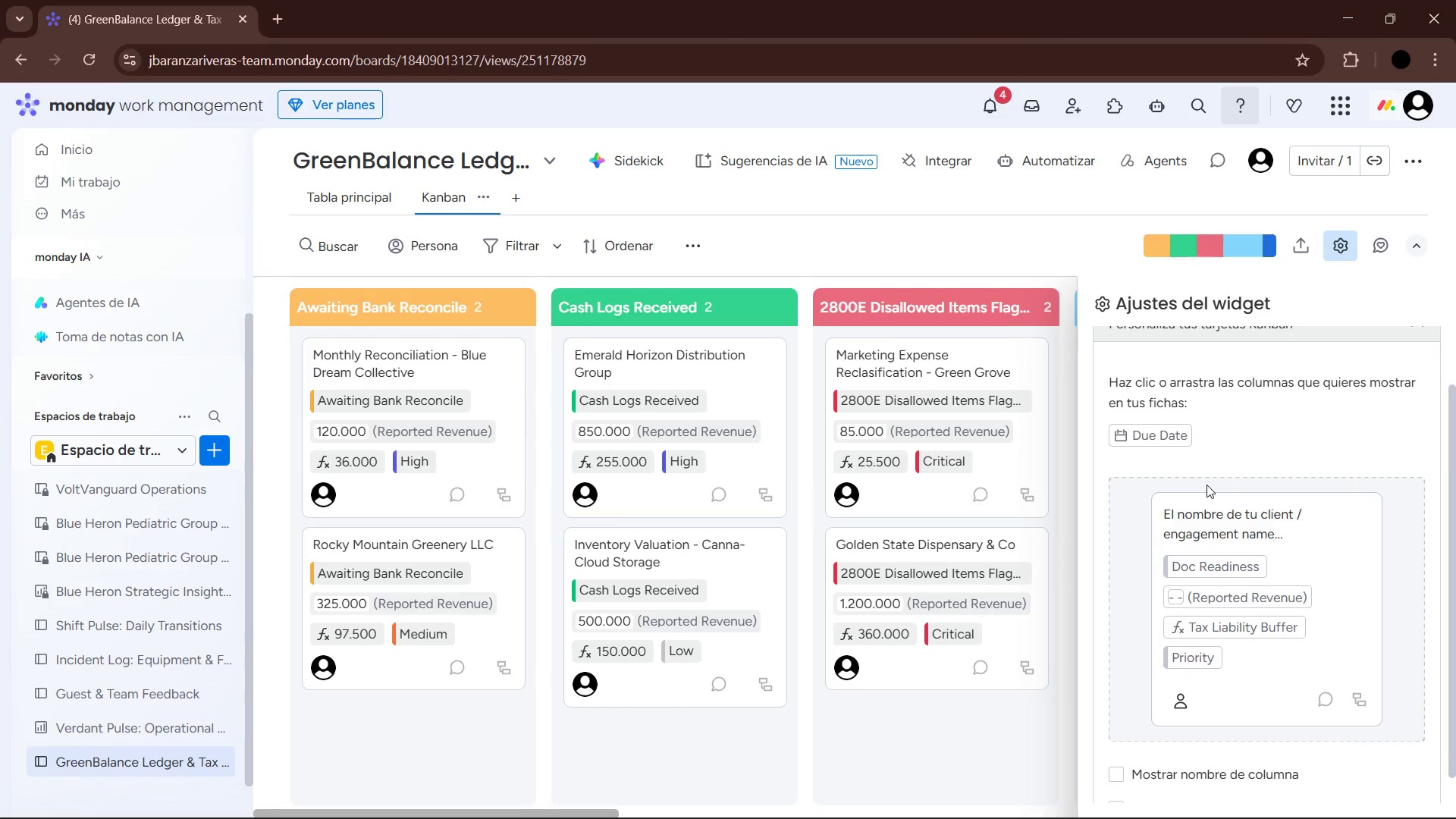 
wait(7.08)
 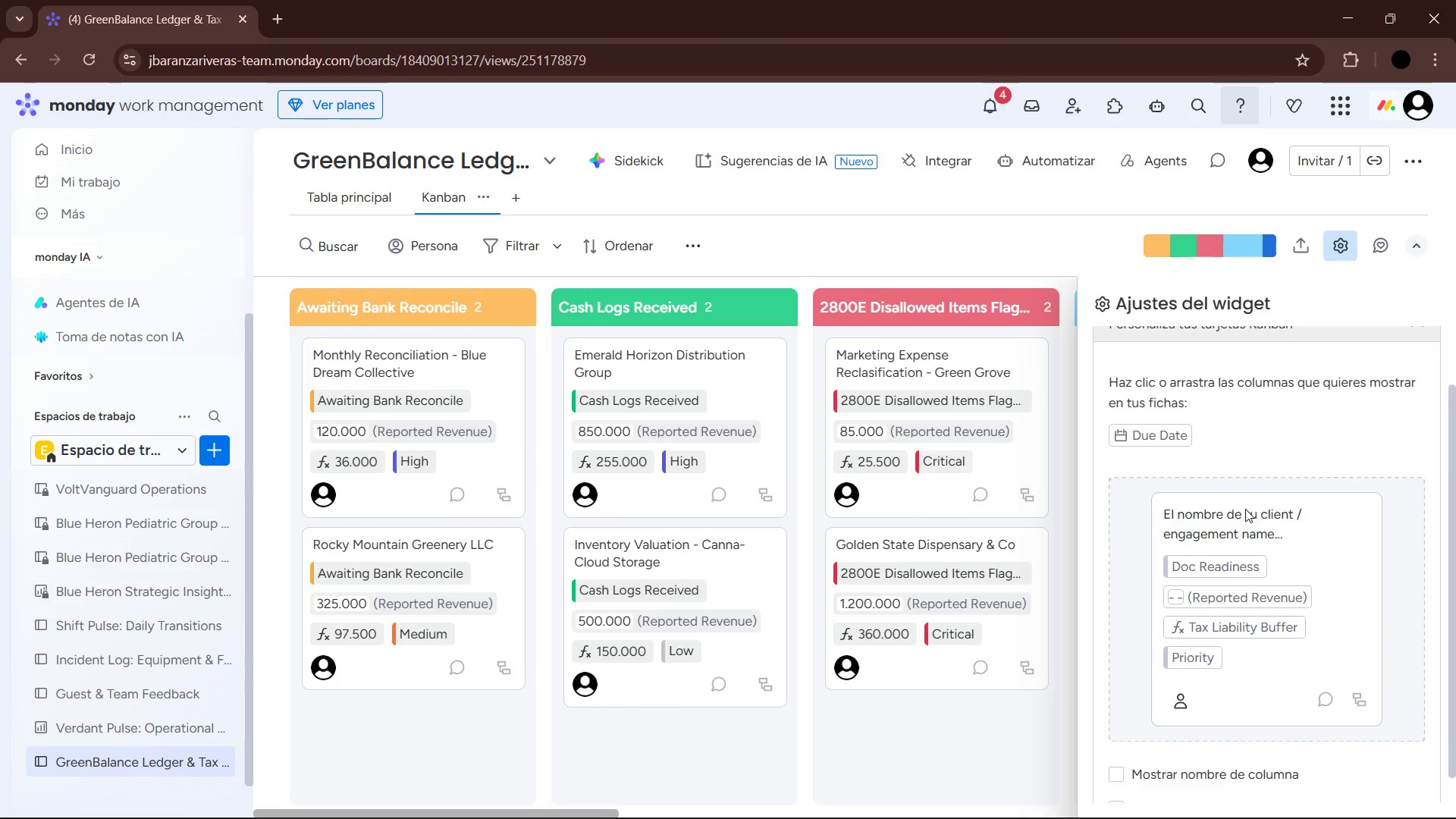 
left_click([1169, 440])
 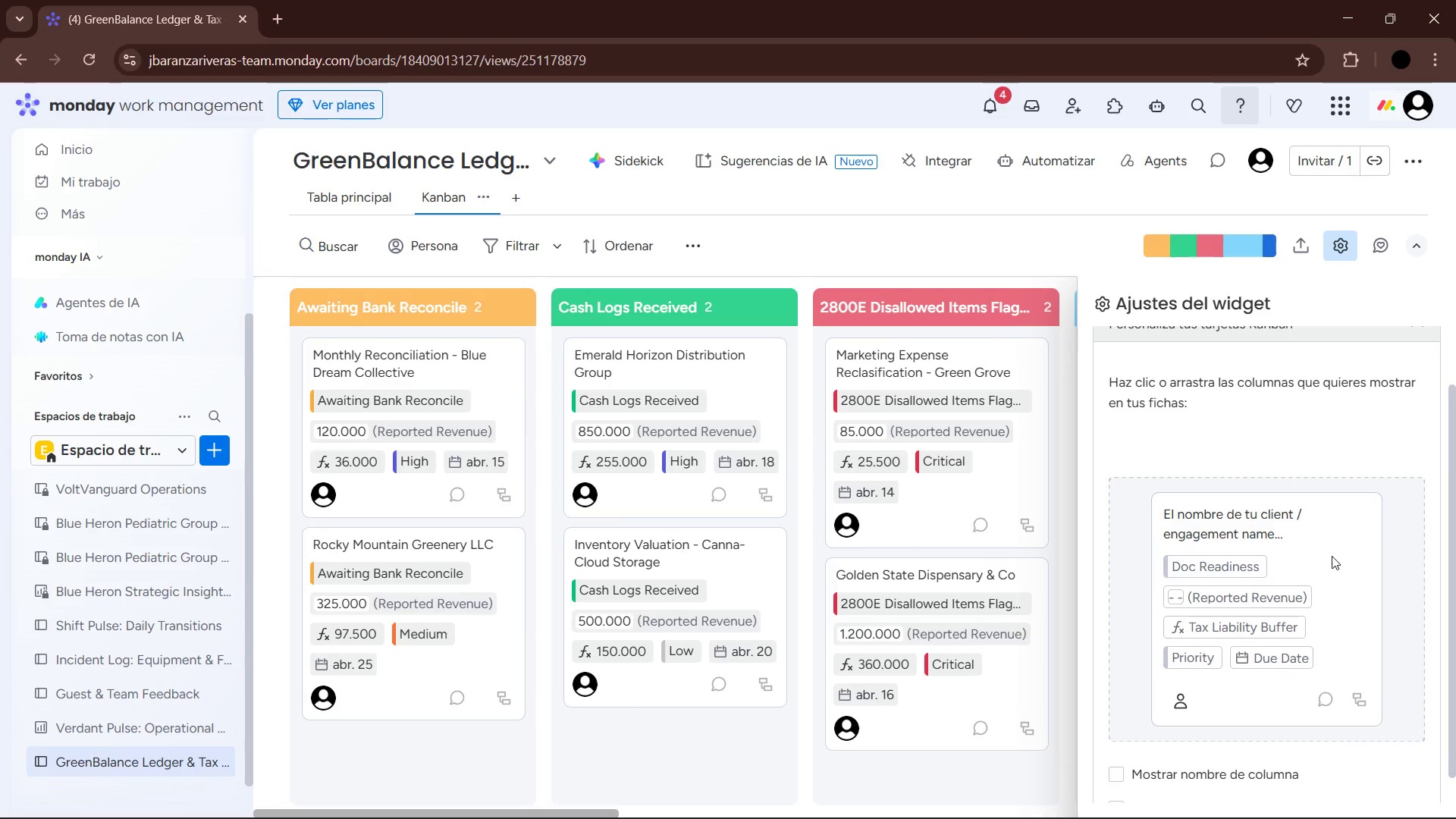 
wait(13.19)
 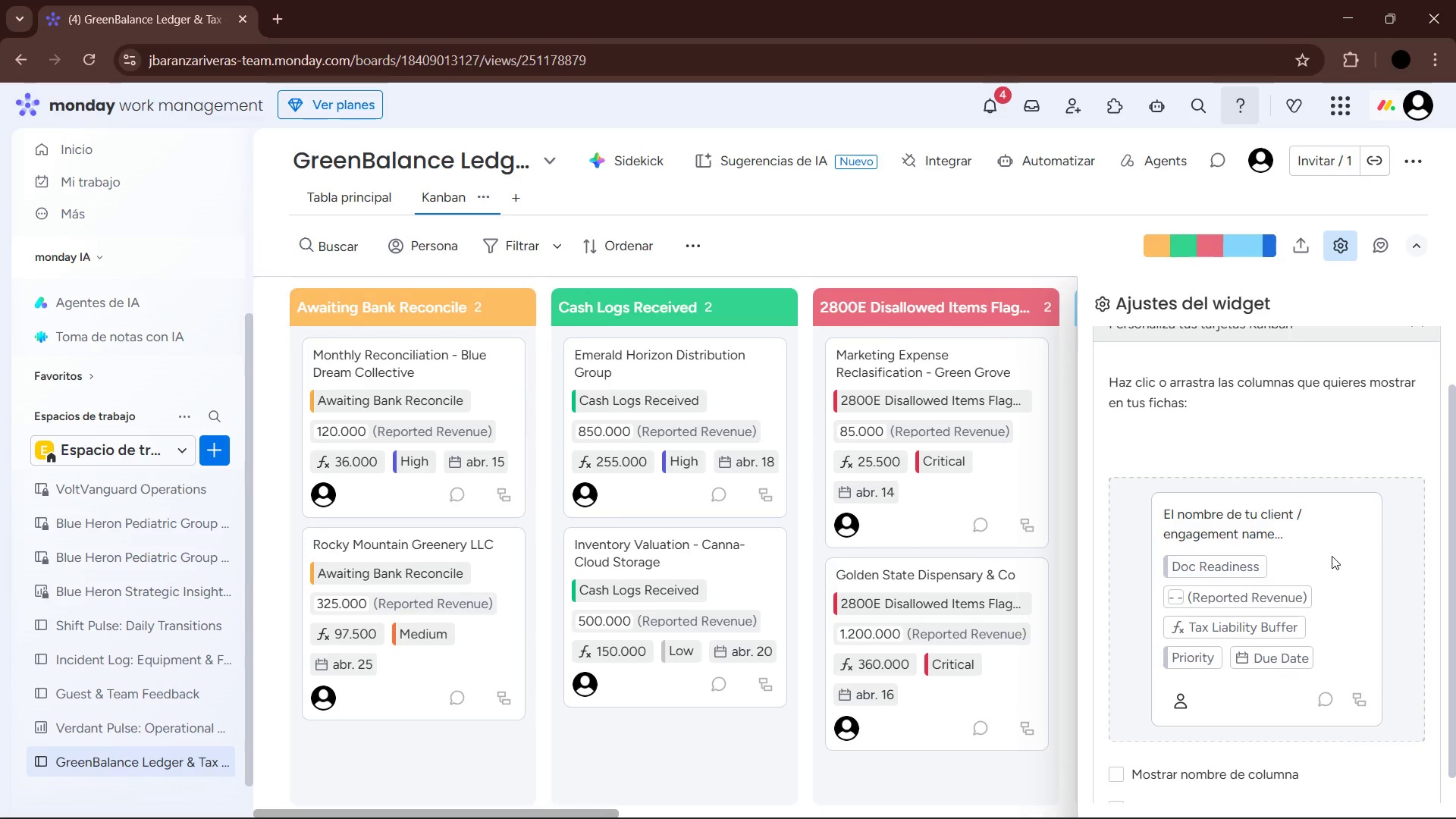 
scroll: coordinate [1323, 560], scroll_direction: down, amount: 4.0
 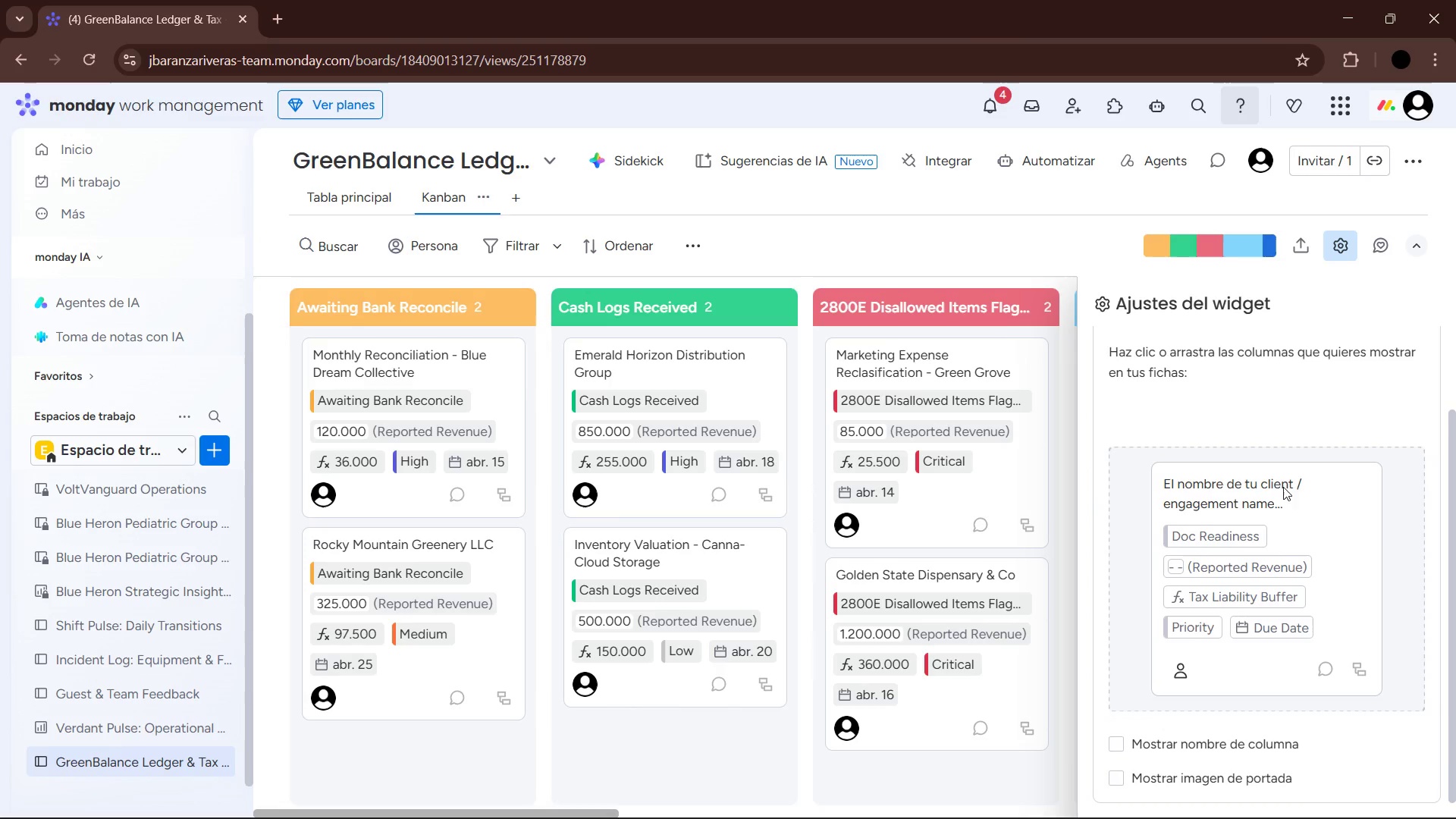 
scroll: coordinate [1307, 644], scroll_direction: up, amount: 6.0
 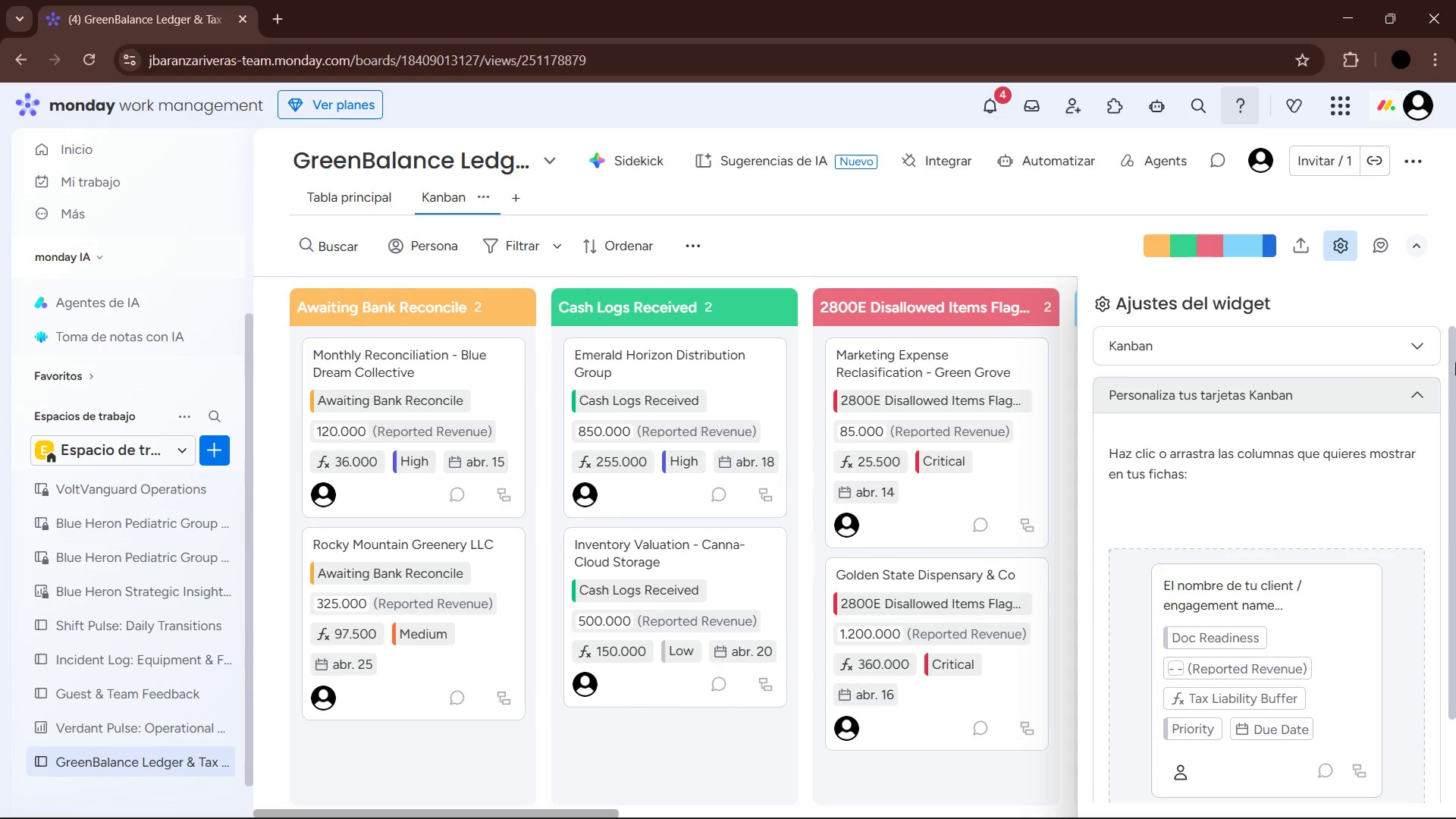 
left_click([1410, 399])
 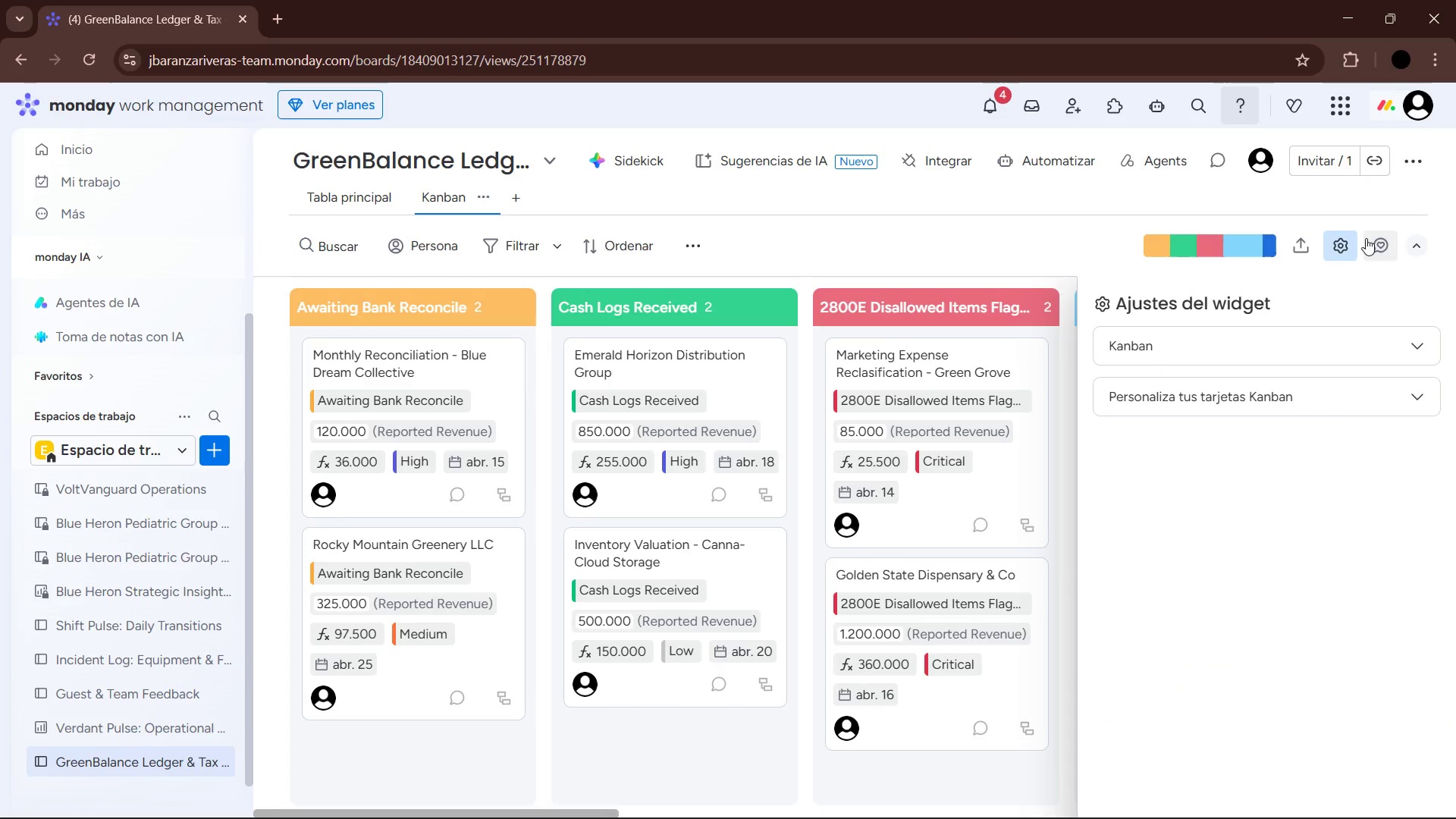 
left_click([1337, 240])
 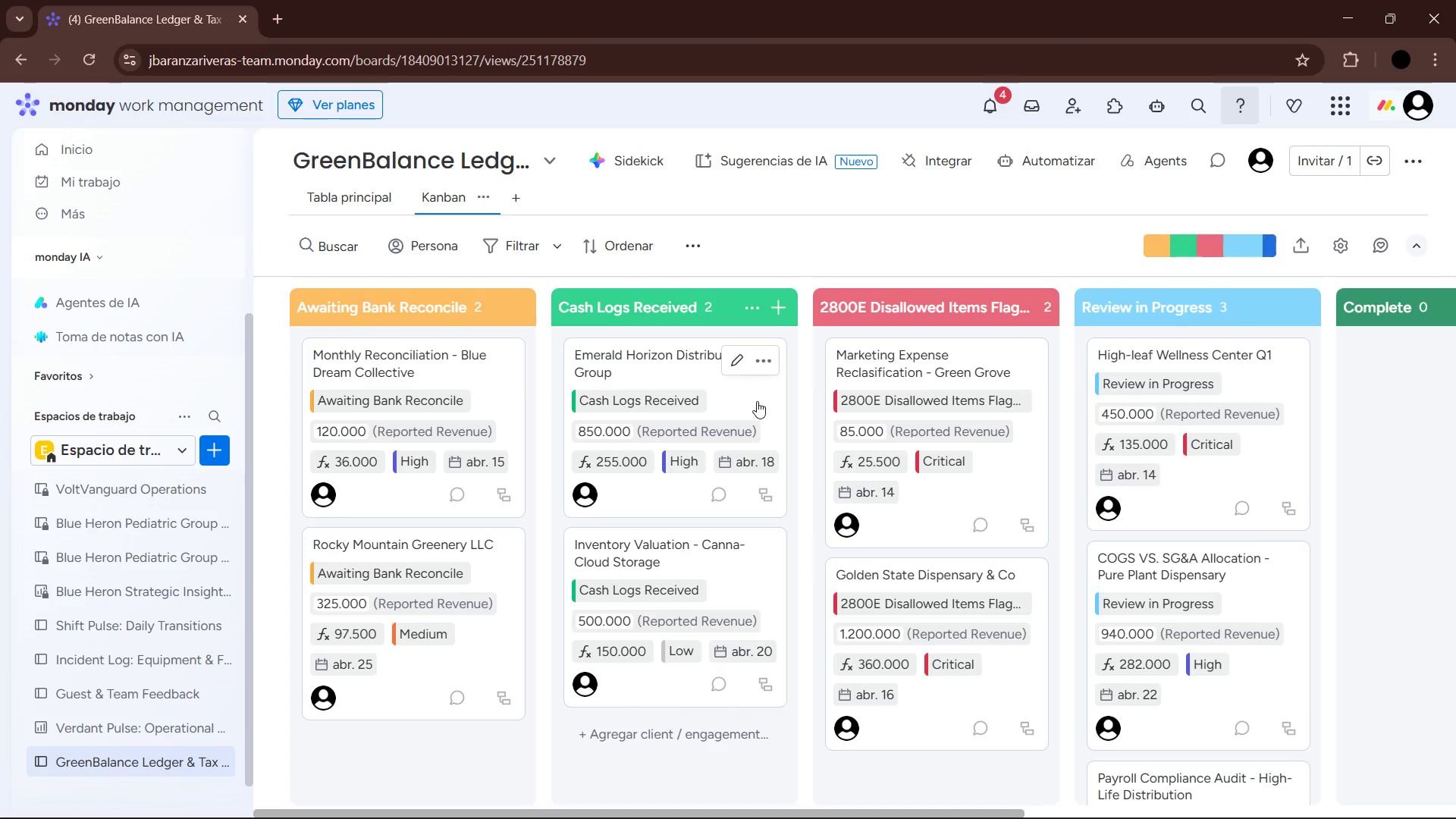 
left_click_drag(start_coordinate=[766, 403], to_coordinate=[1252, 406])
 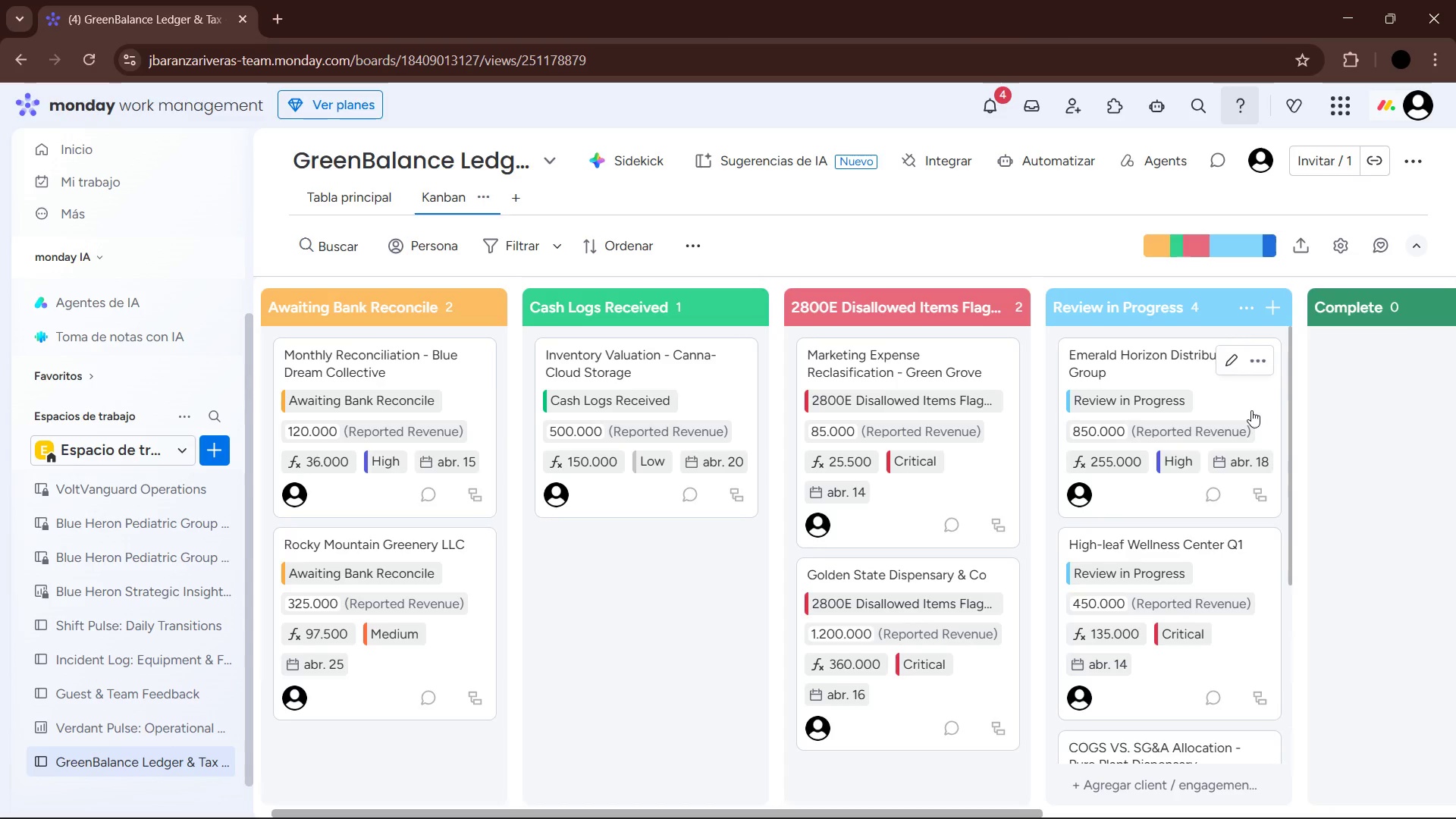 
wait(7.42)
 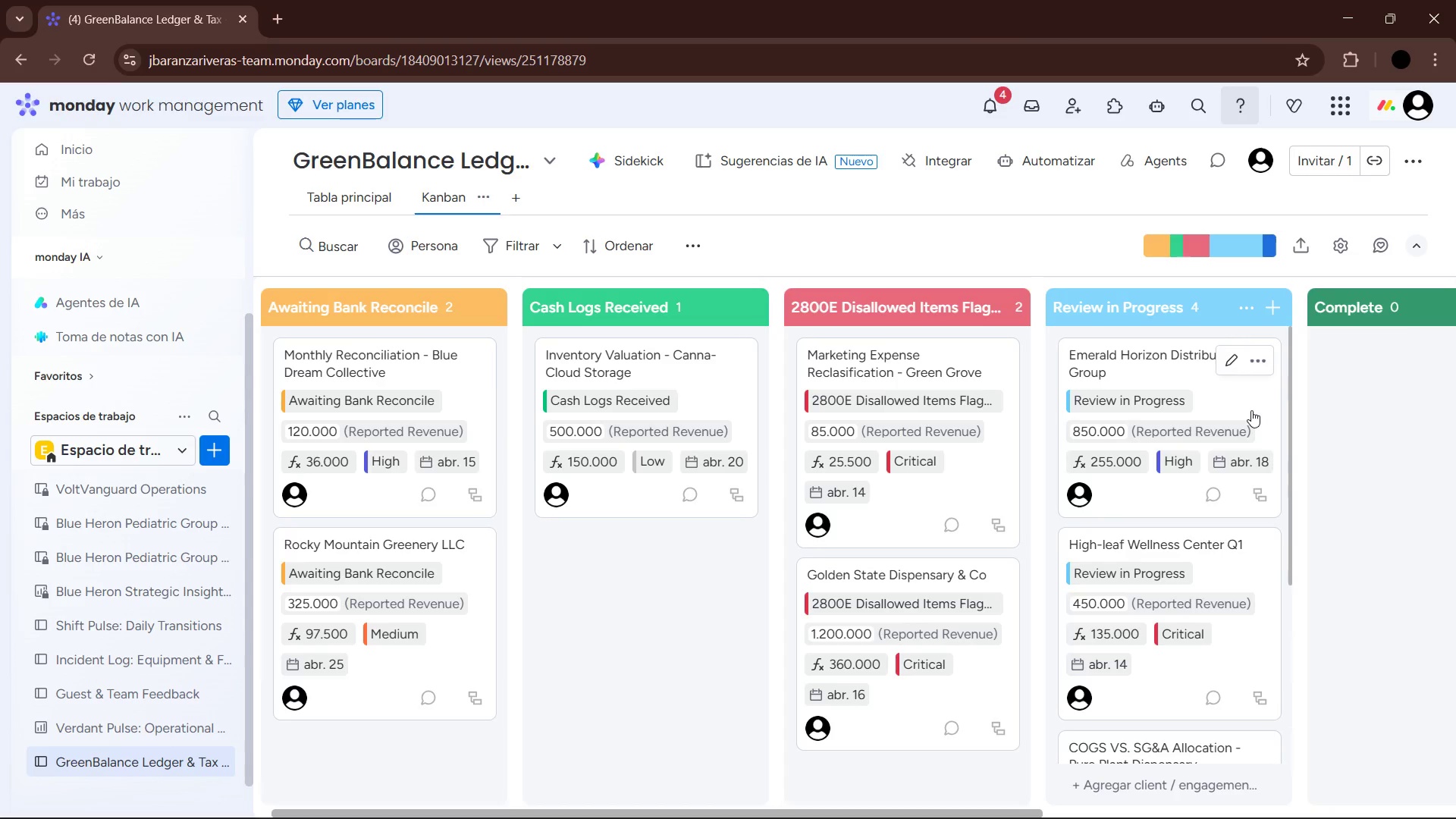 
left_click([334, 197])
 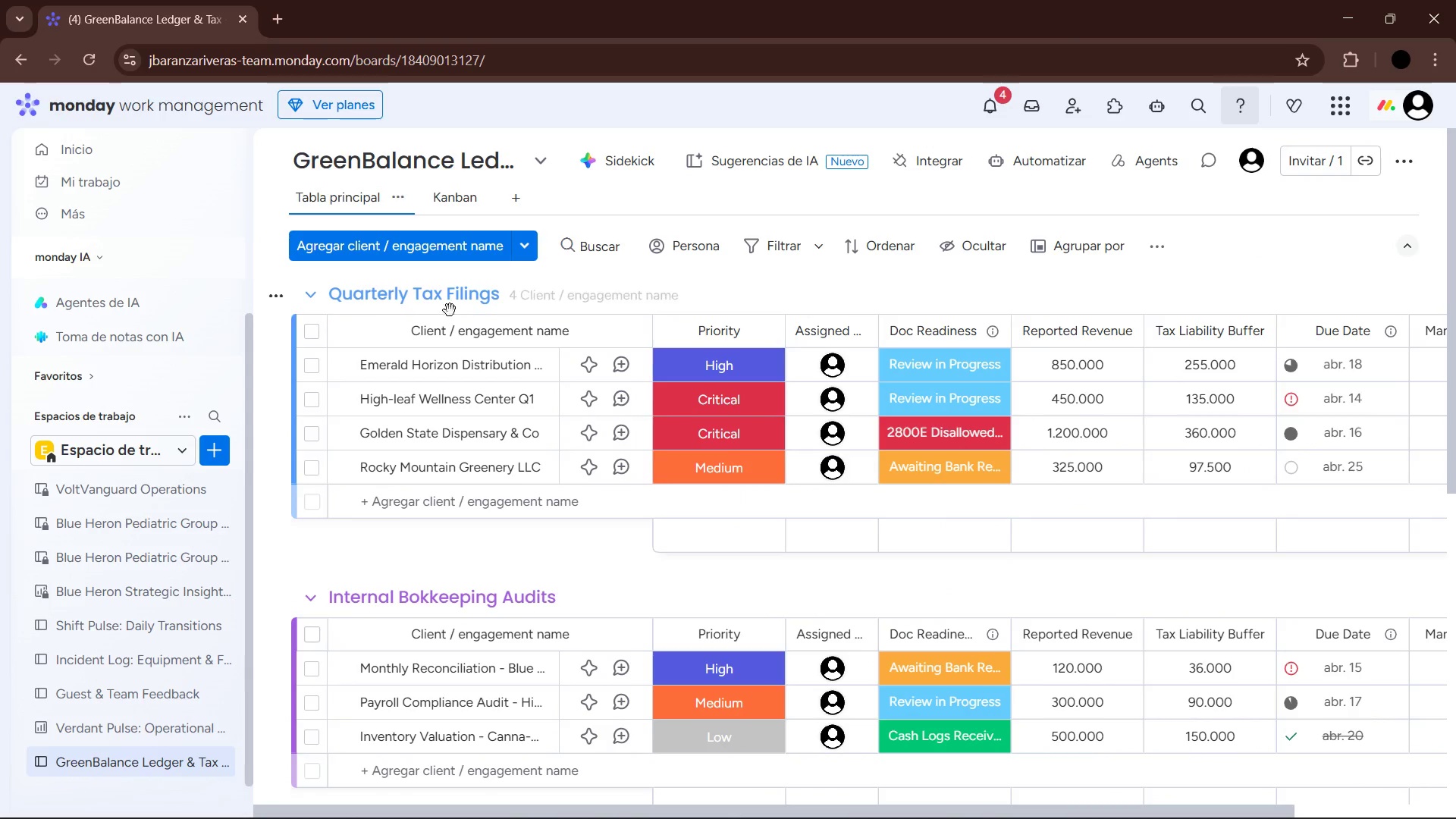 
scroll: coordinate [484, 482], scroll_direction: down, amount: 2.0
 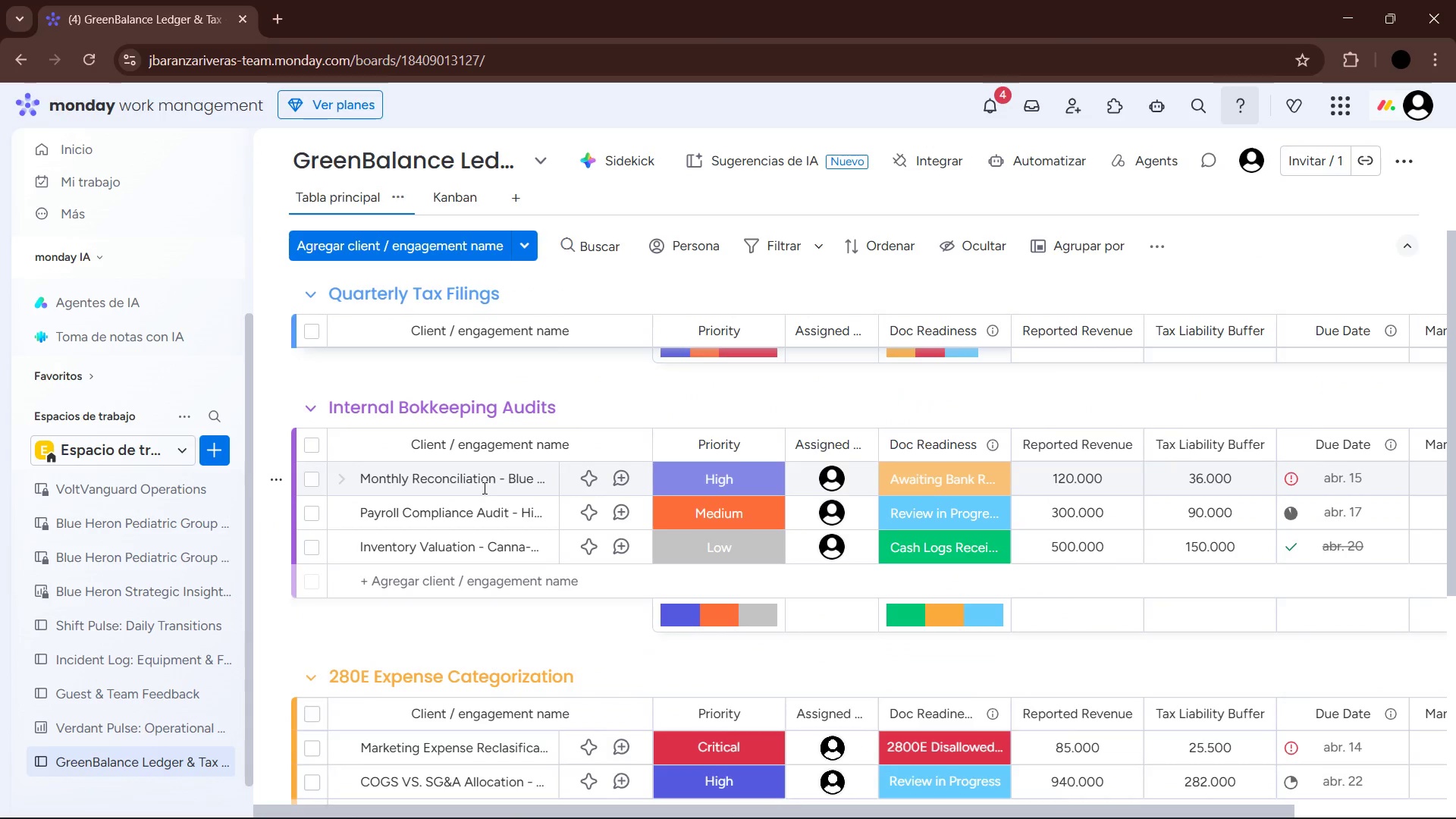 
scroll: coordinate [495, 499], scroll_direction: up, amount: 5.0
 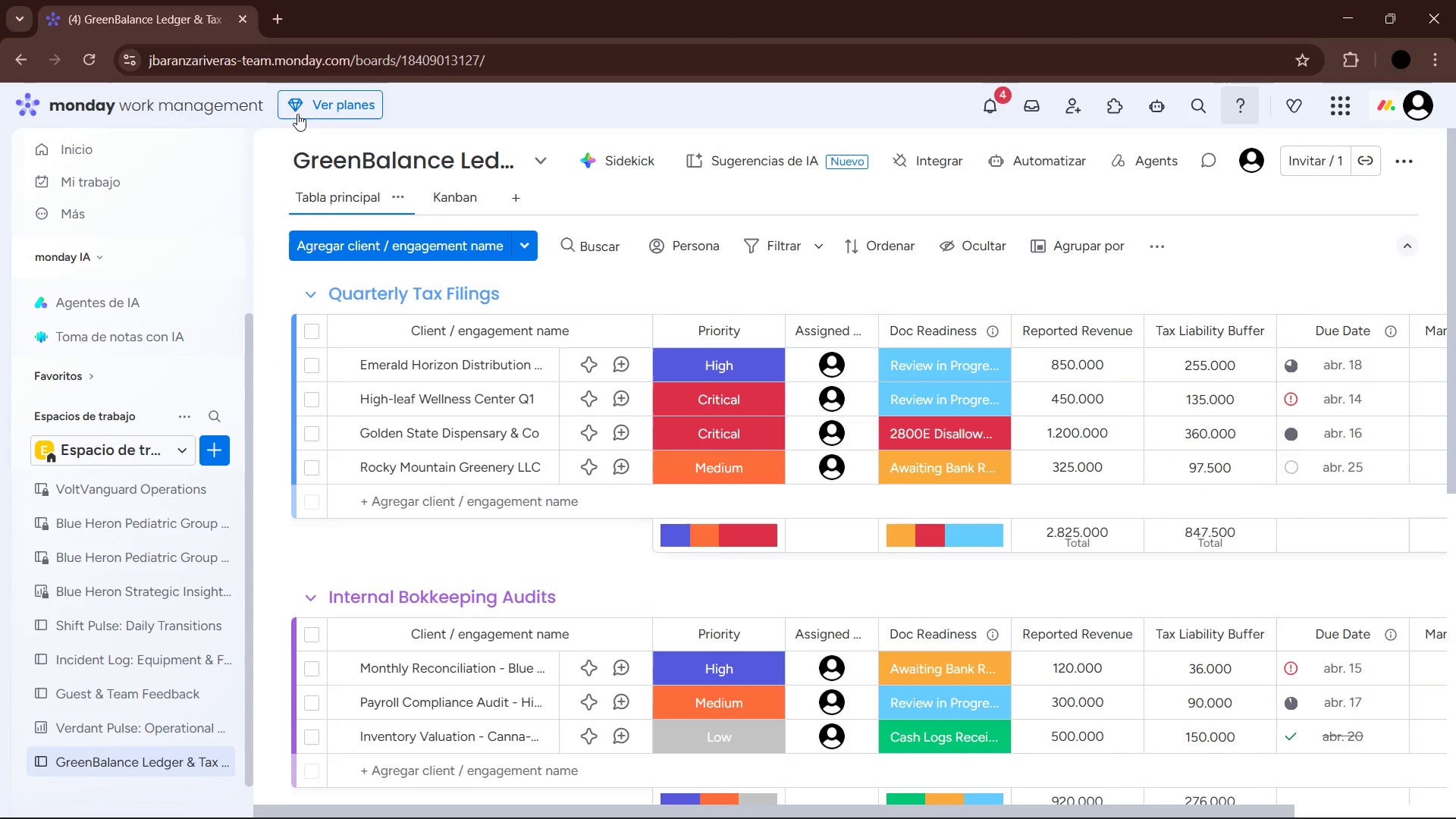 
left_click([456, 199])
 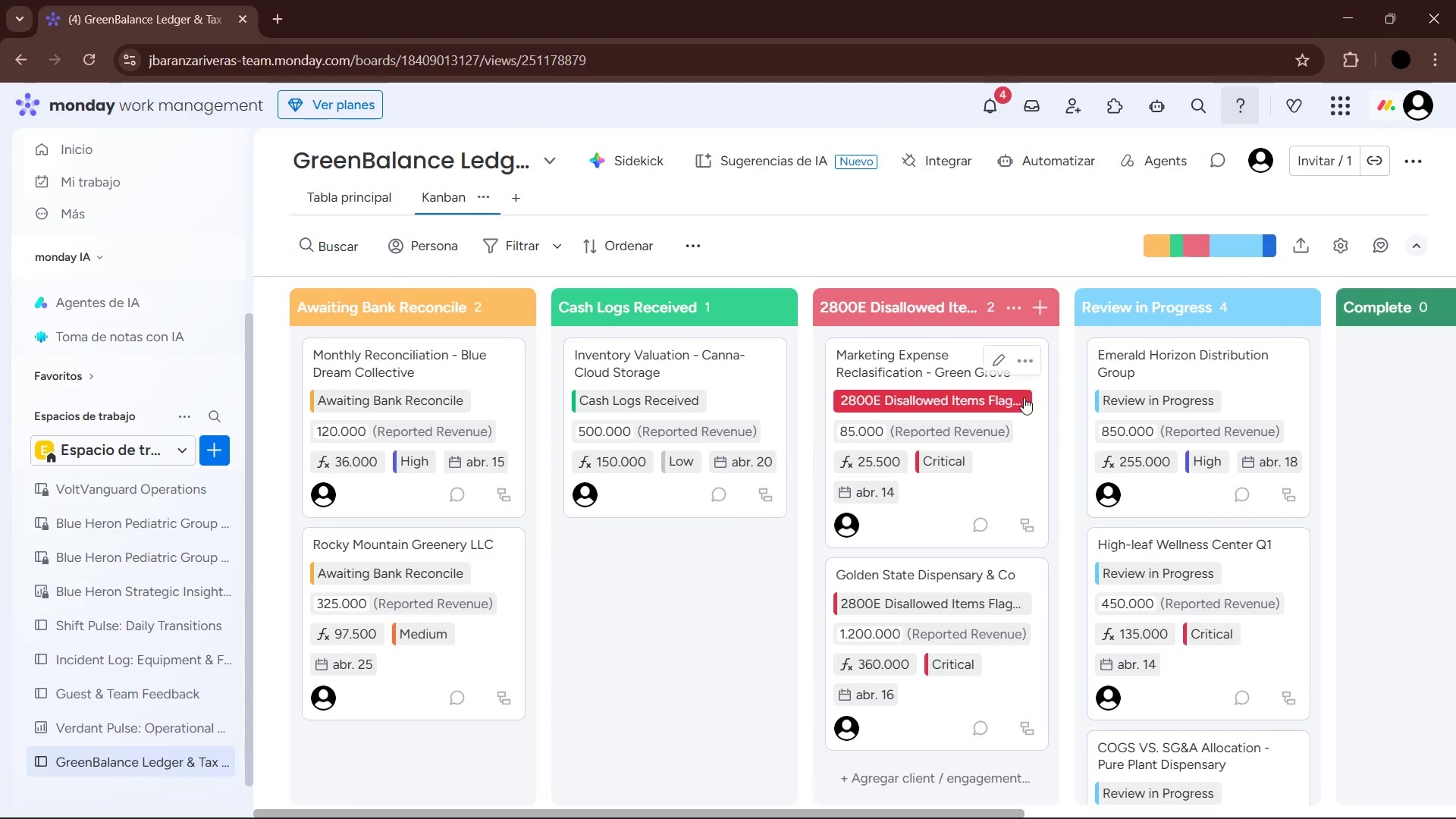 
mouse_move([1160, 397])
 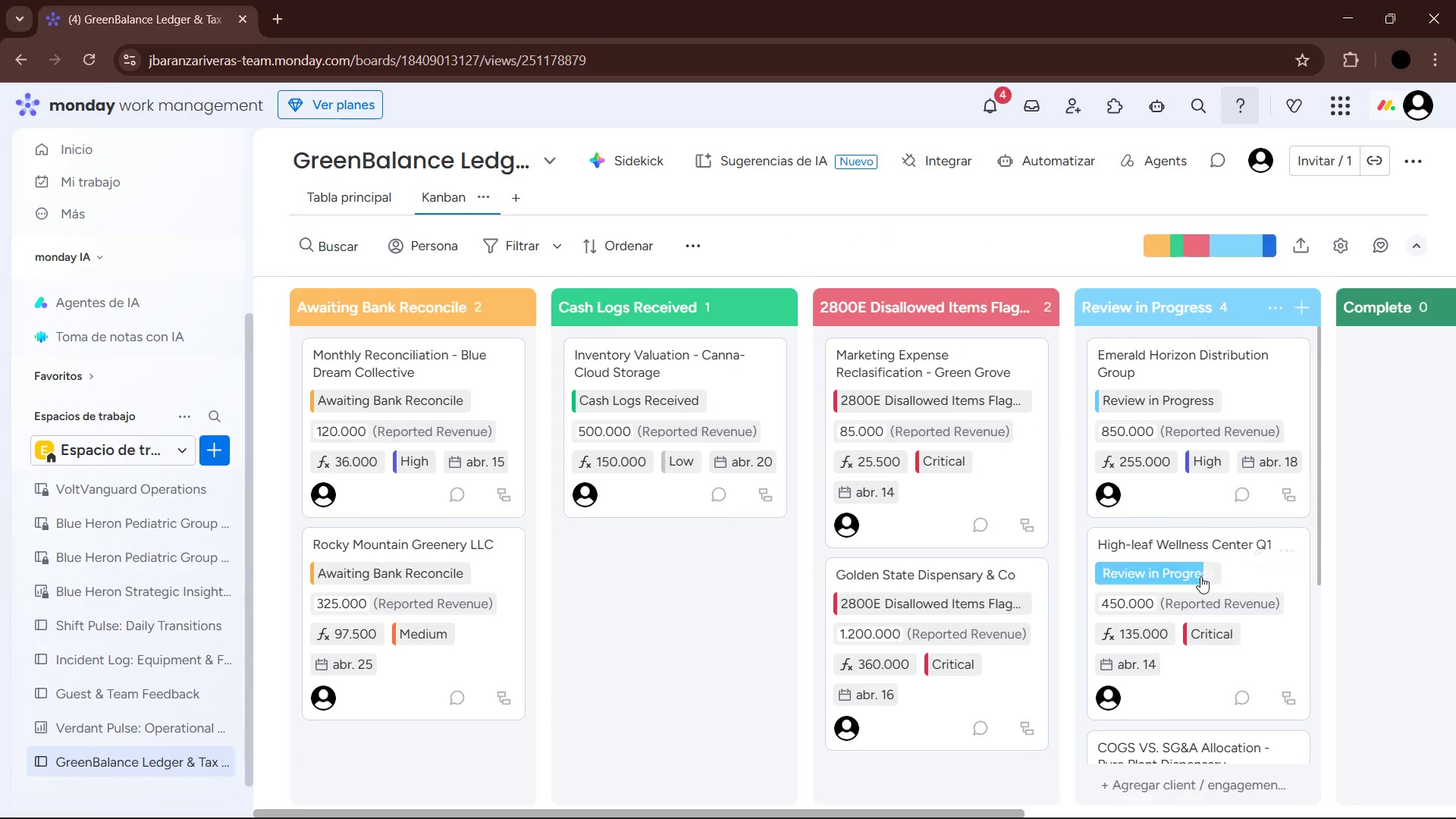 
scroll: coordinate [1172, 558], scroll_direction: down, amount: 6.0
 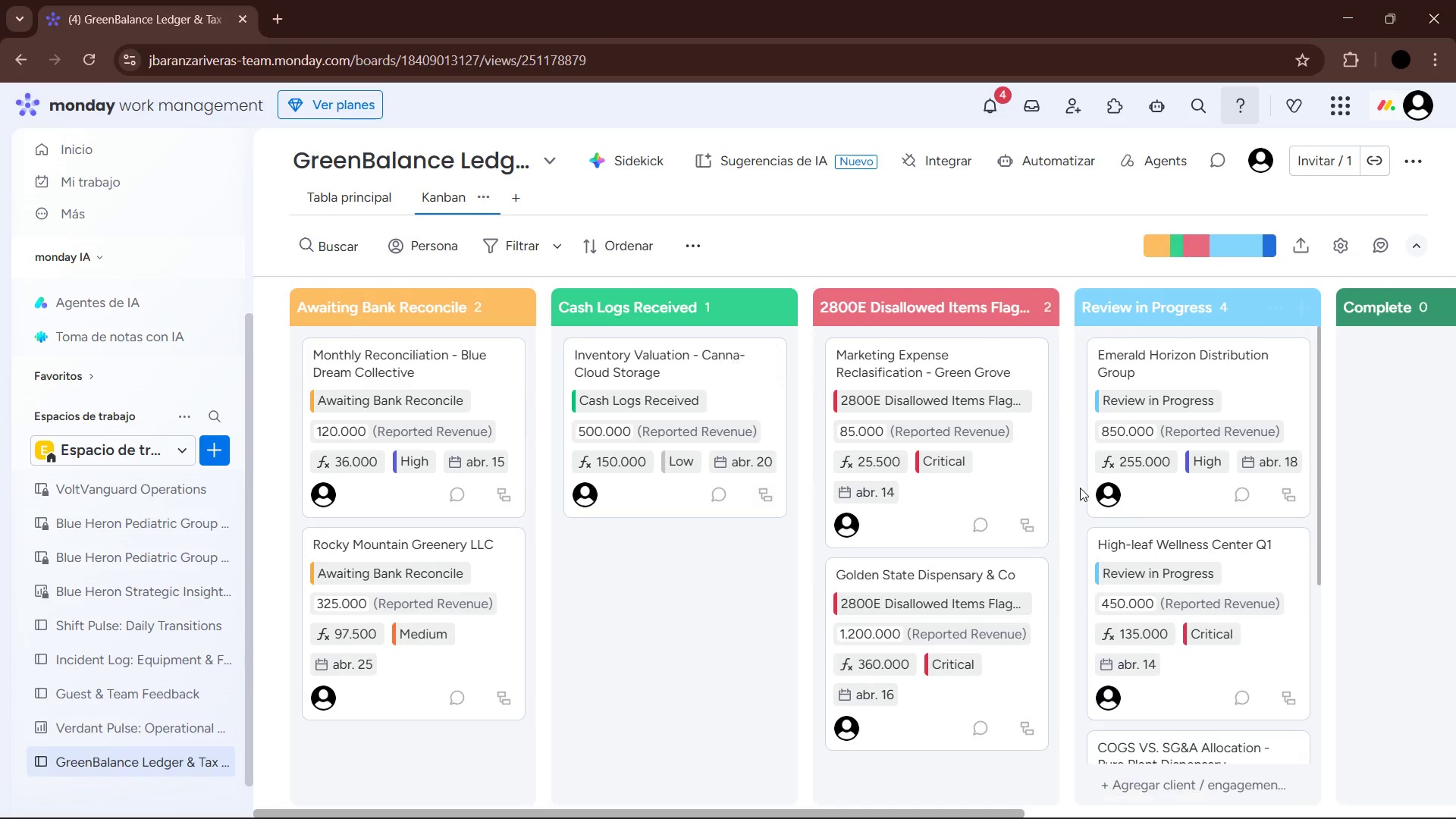 
scroll: coordinate [1215, 536], scroll_direction: up, amount: 3.0
 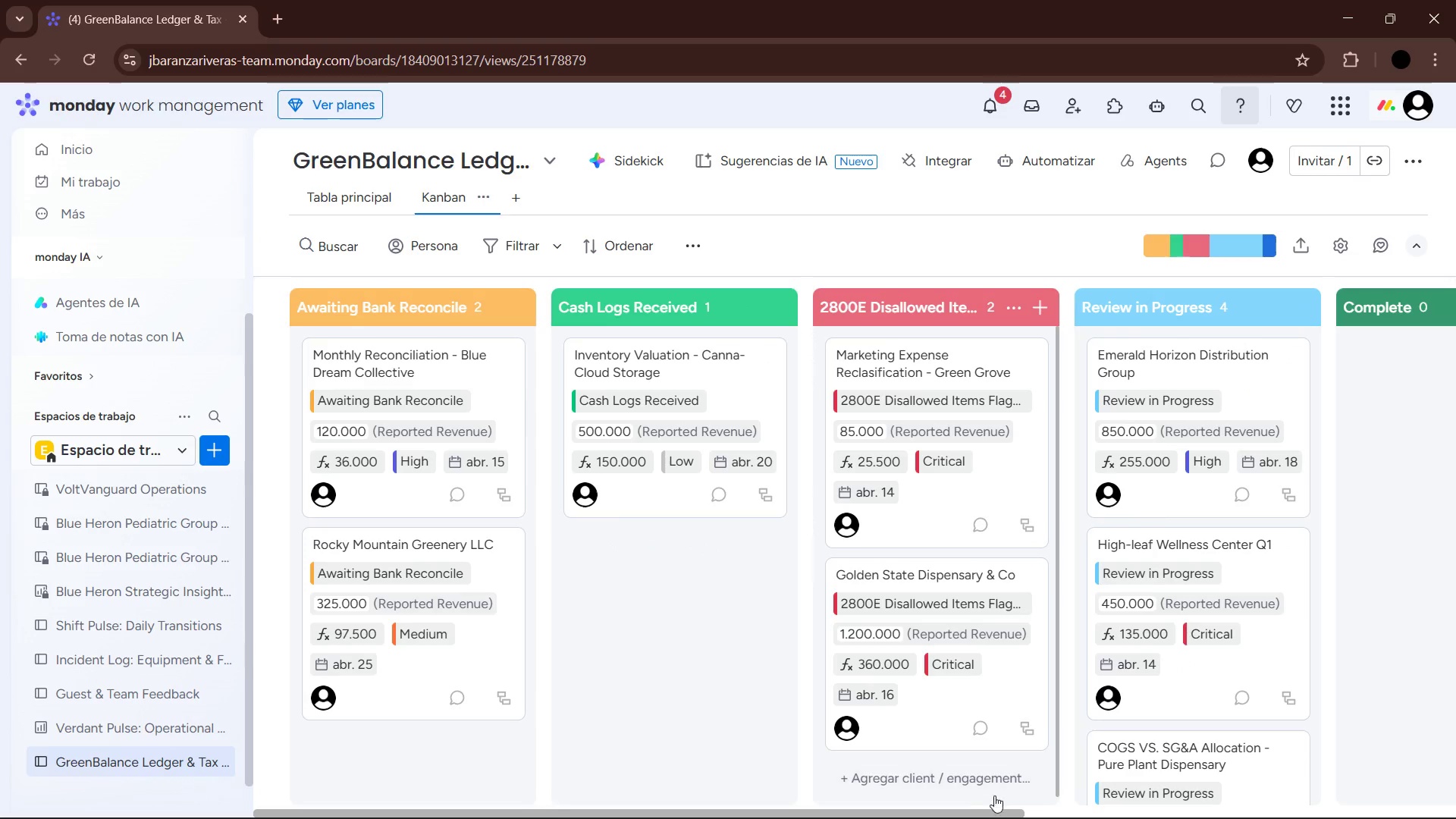 
left_click_drag(start_coordinate=[1005, 811], to_coordinate=[1291, 739])
 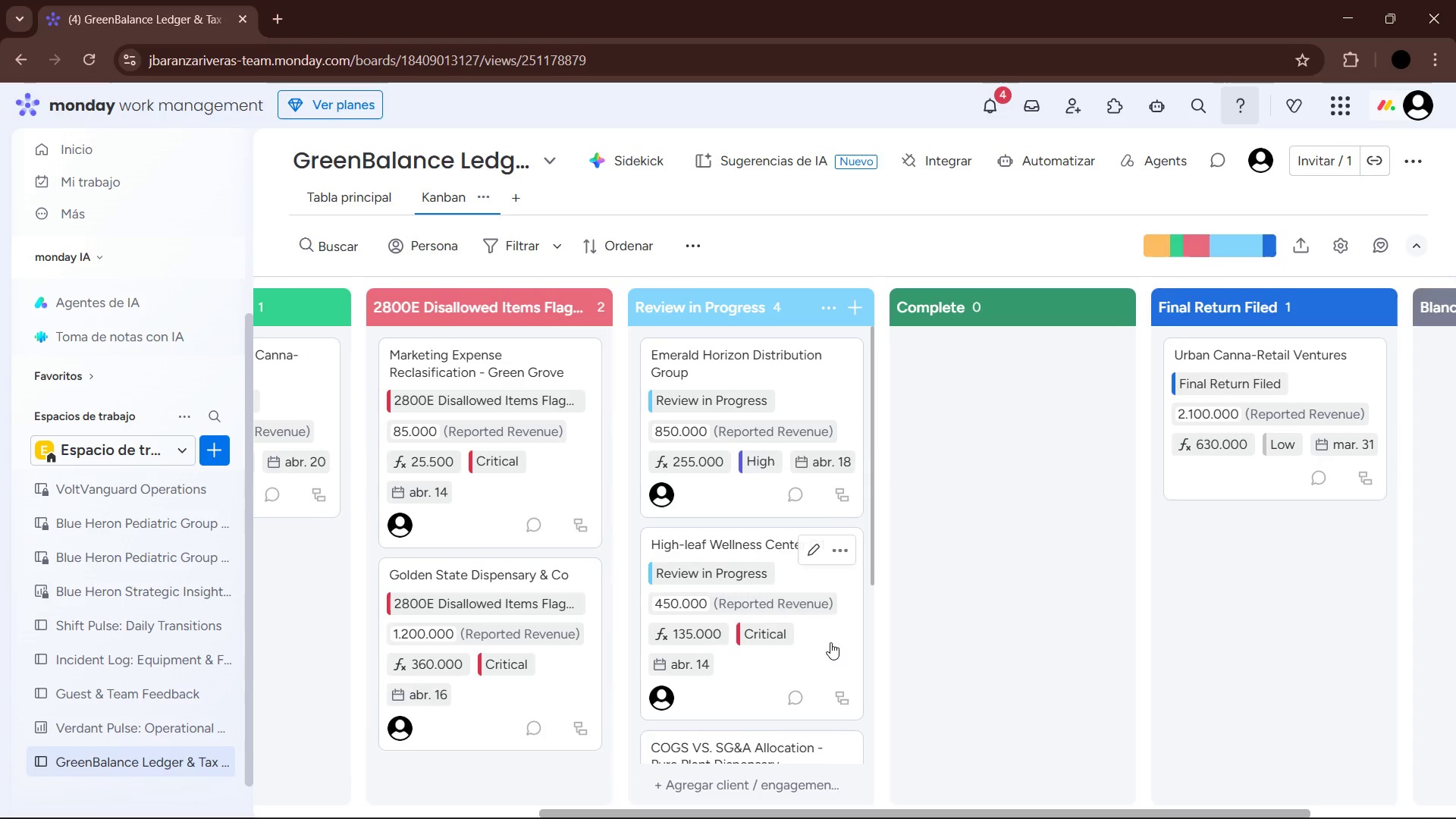 
left_click_drag(start_coordinate=[825, 642], to_coordinate=[1228, 619])
 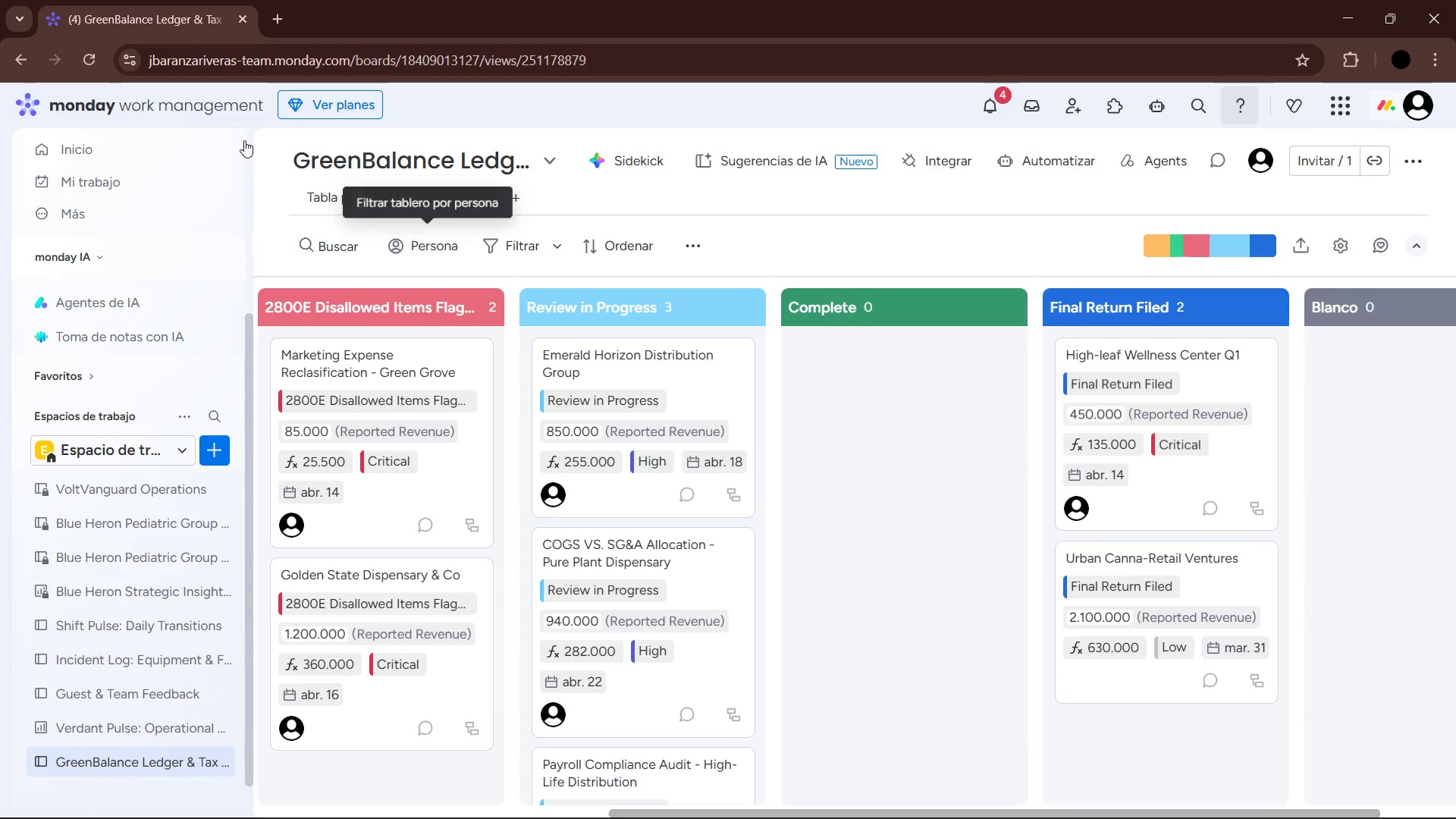 
left_click([351, 194])
 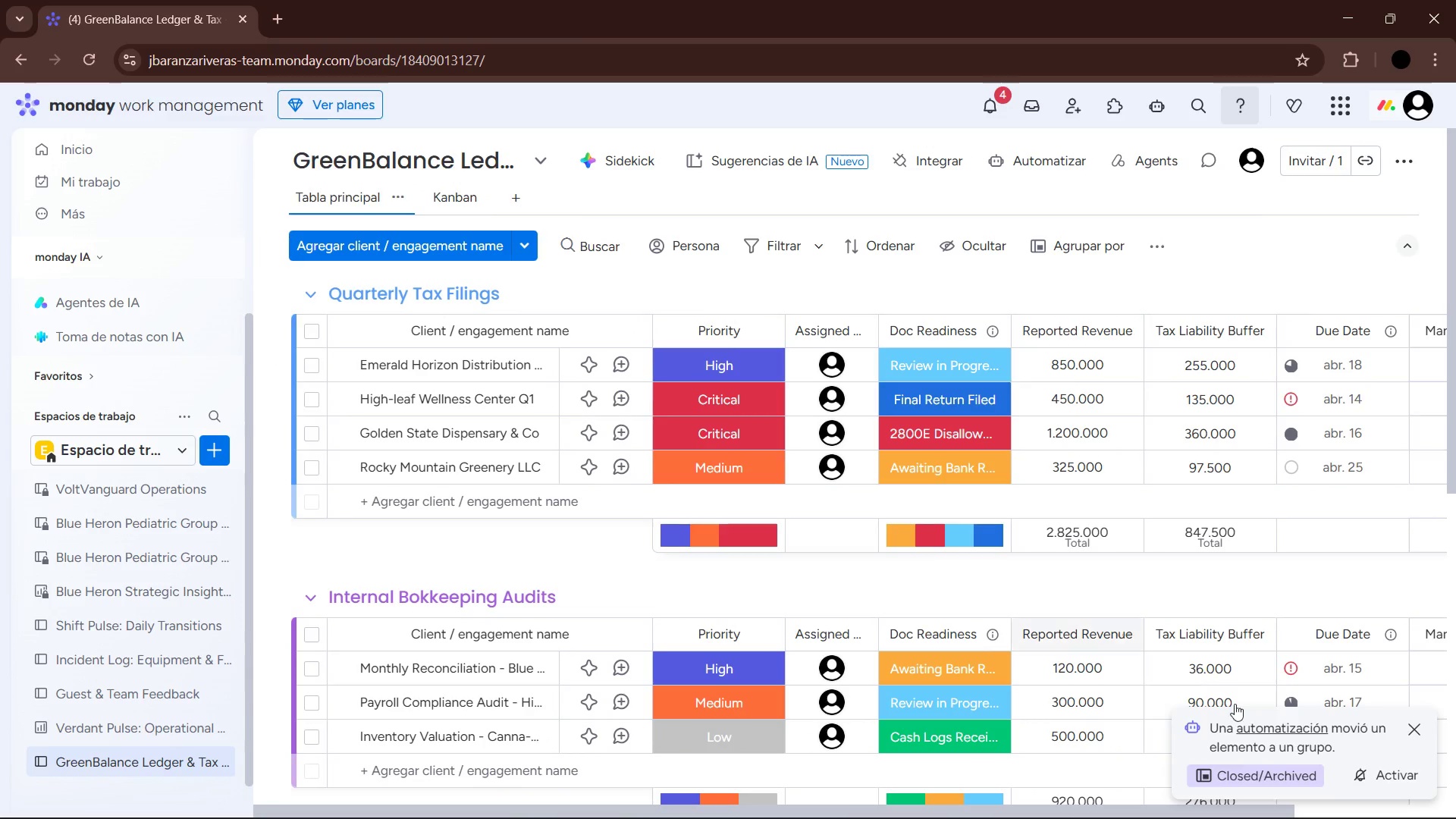 
scroll: coordinate [554, 492], scroll_direction: down, amount: 12.0
 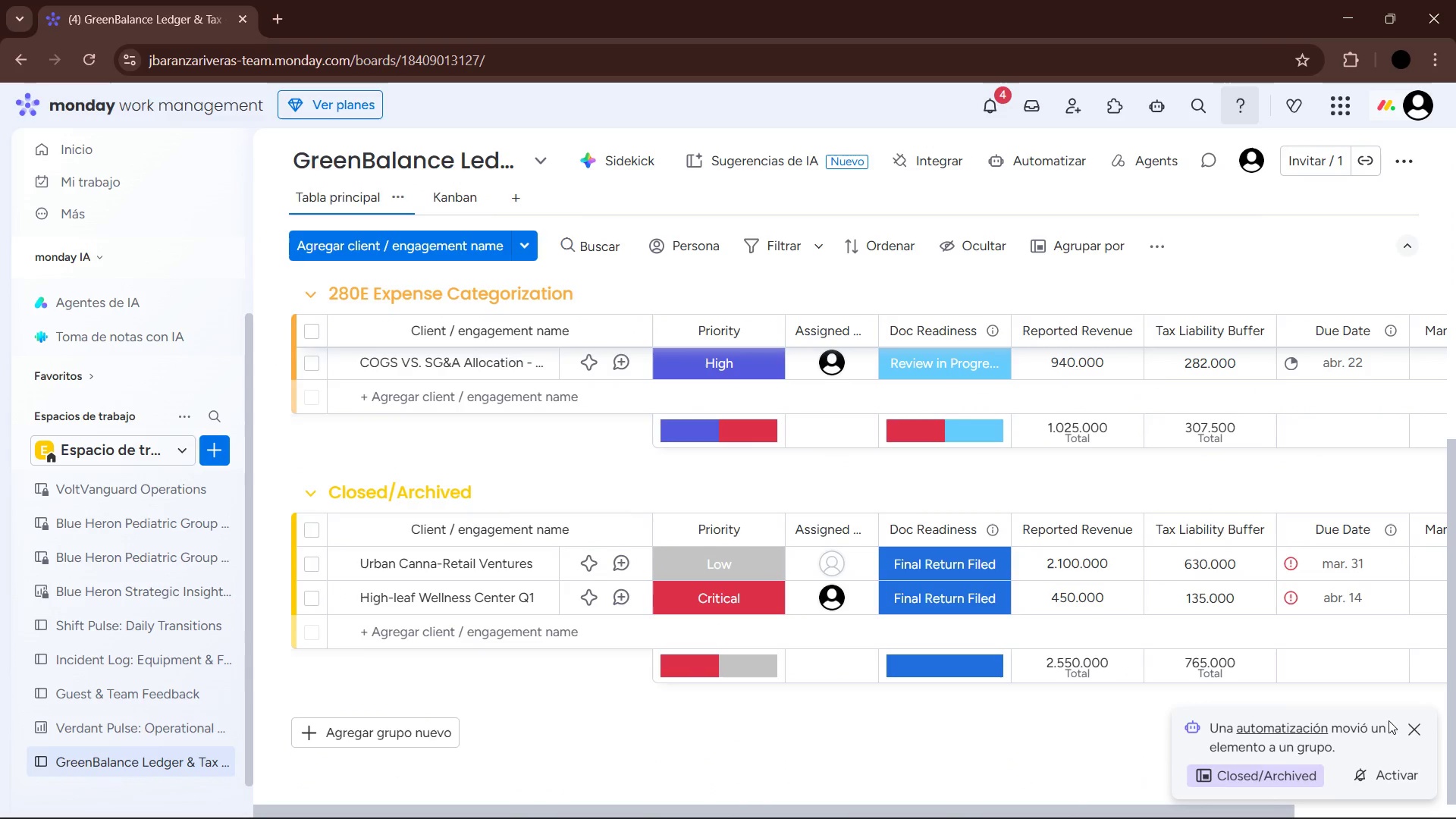 
left_click([1407, 728])
 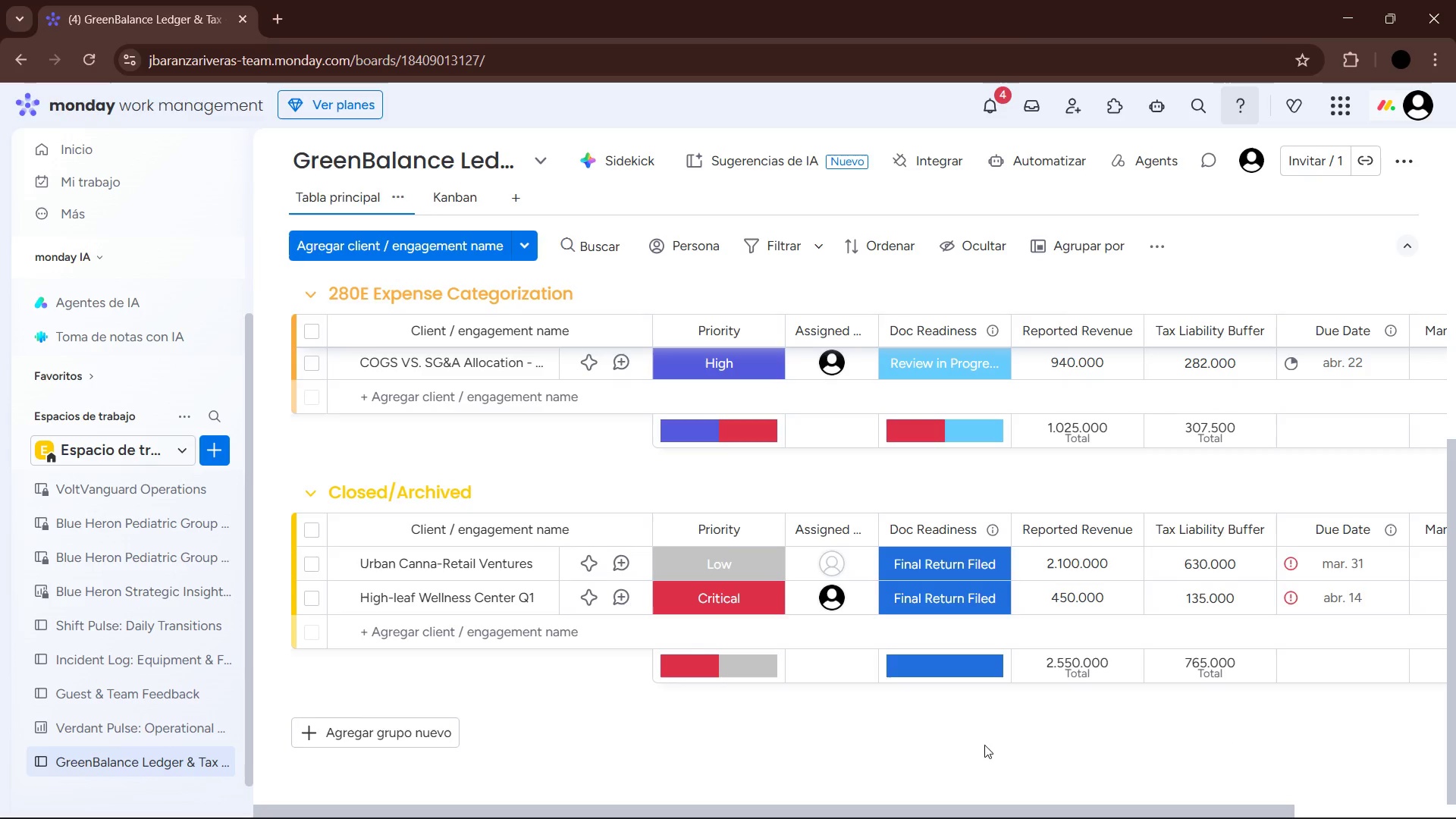 
scroll: coordinate [695, 664], scroll_direction: up, amount: 11.0
 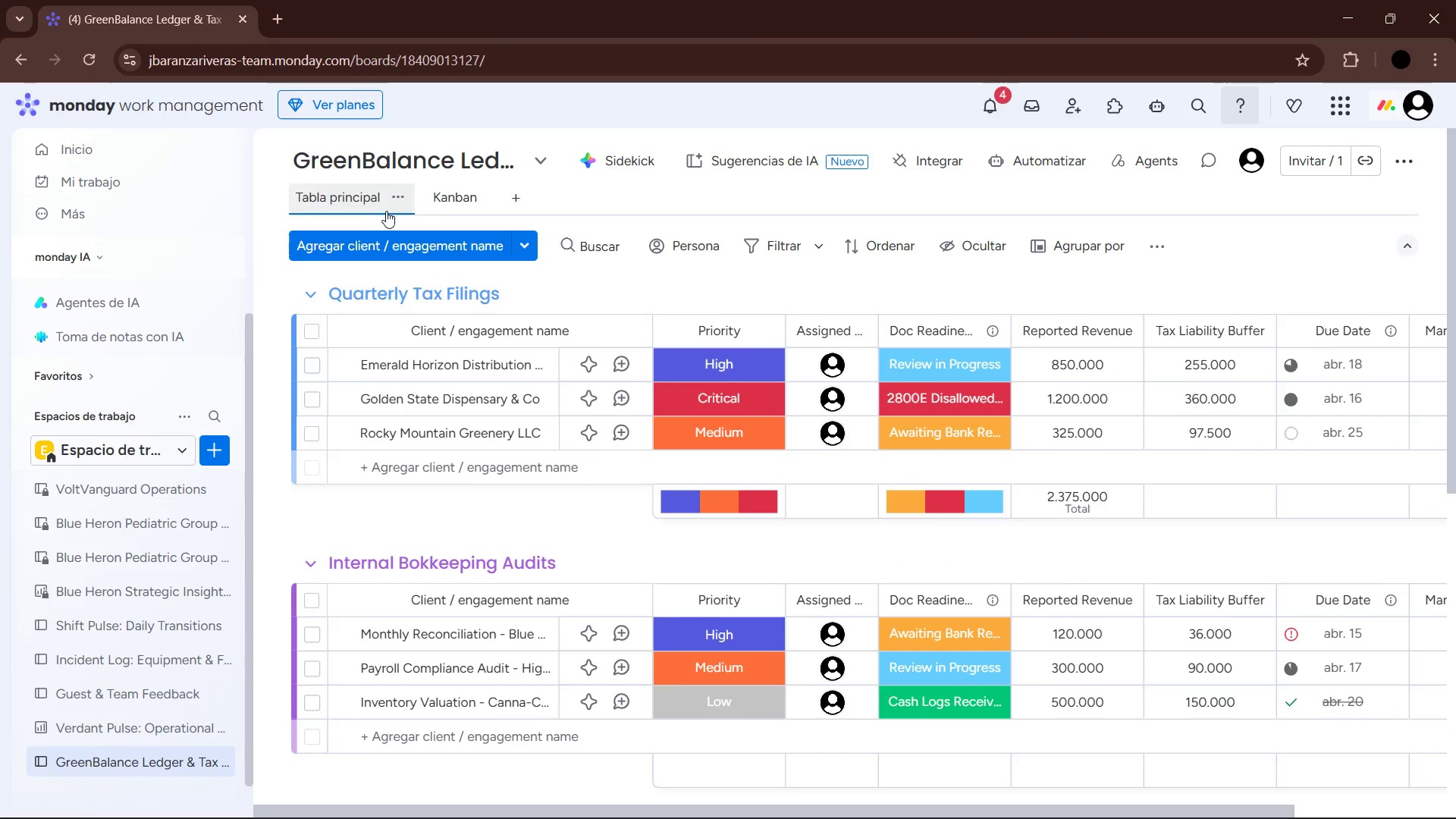 
left_click([442, 202])
 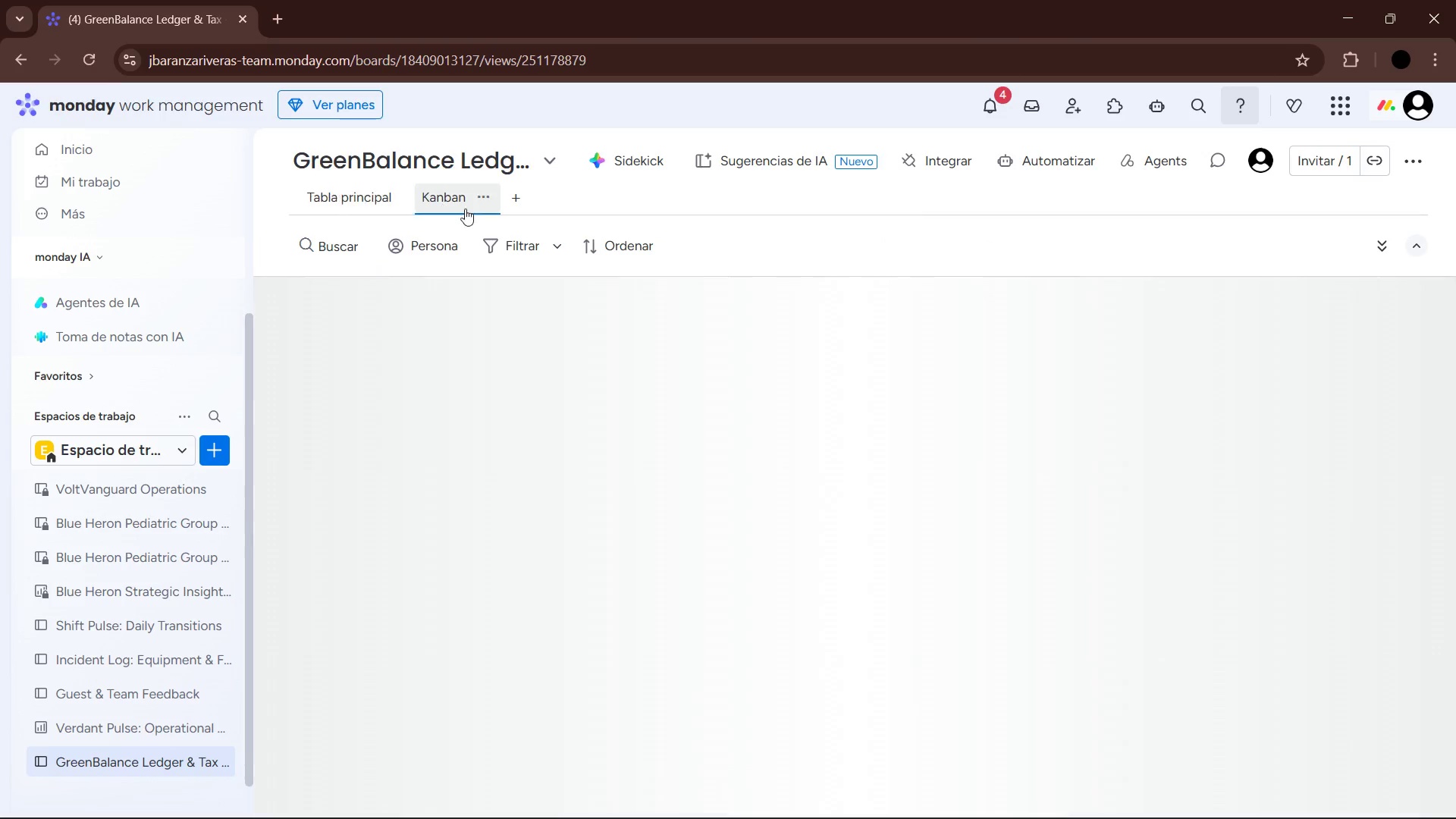 
mouse_move([751, 369])
 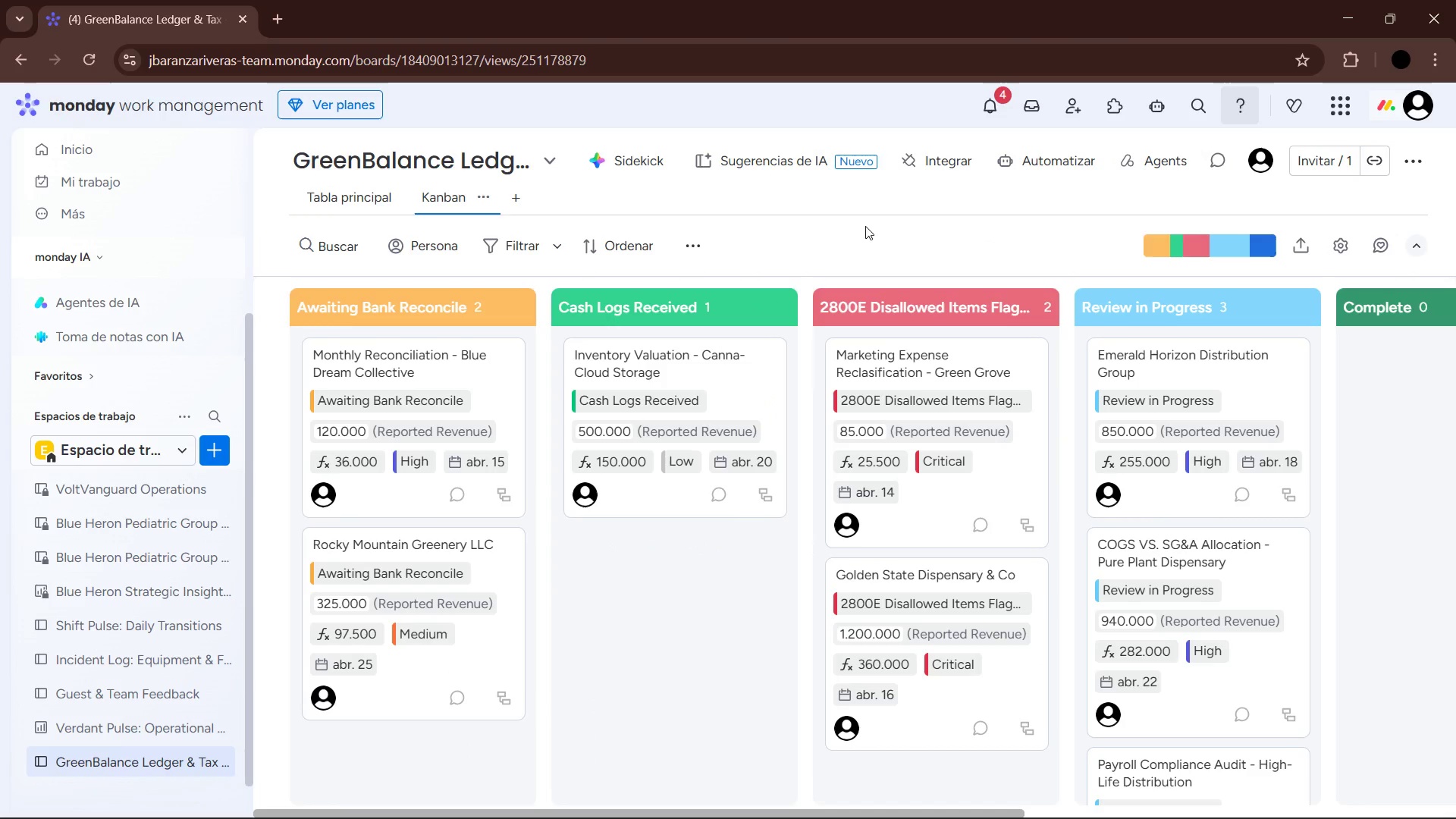 
wait(13.4)
 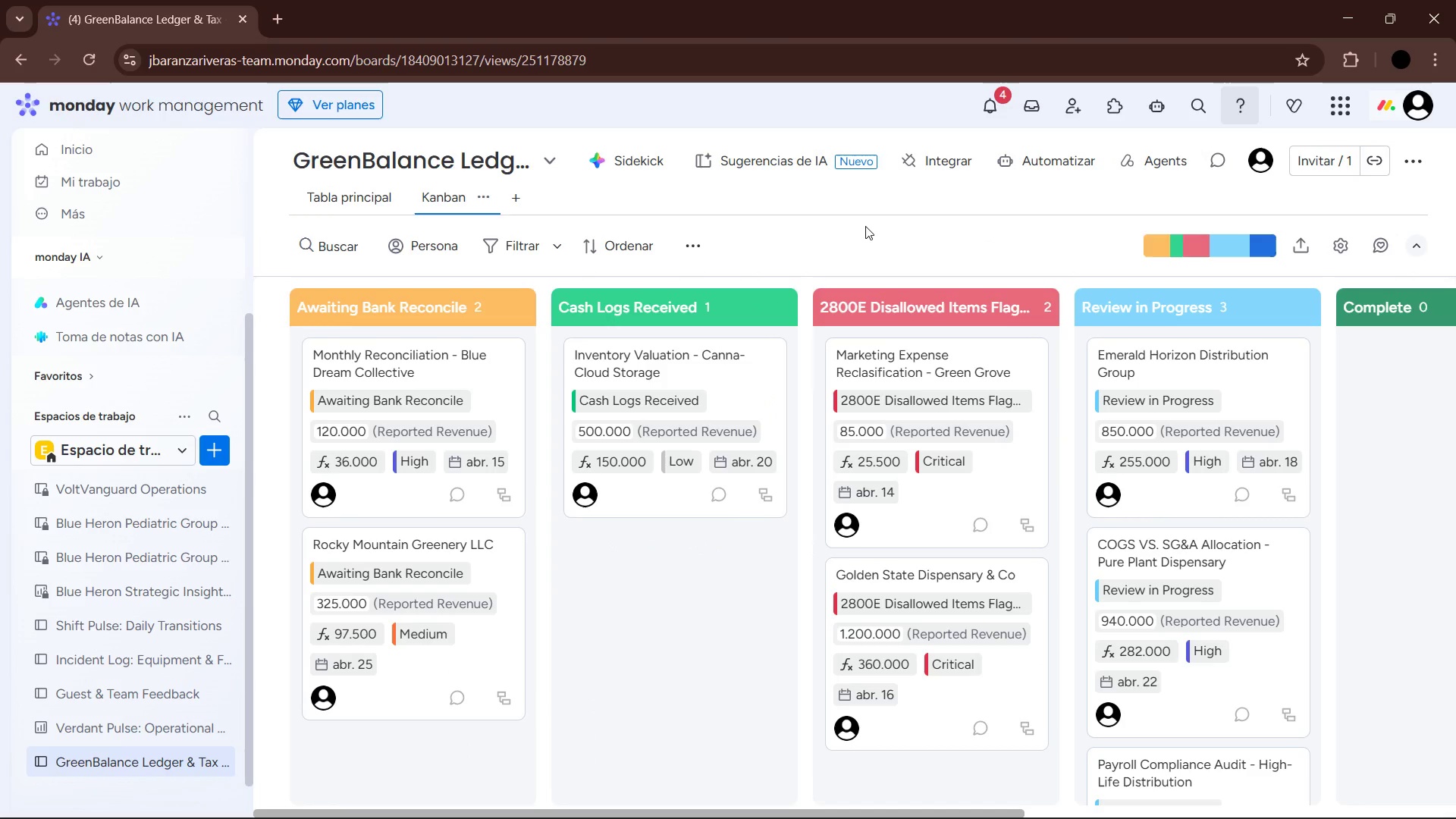 
left_click([921, 799])